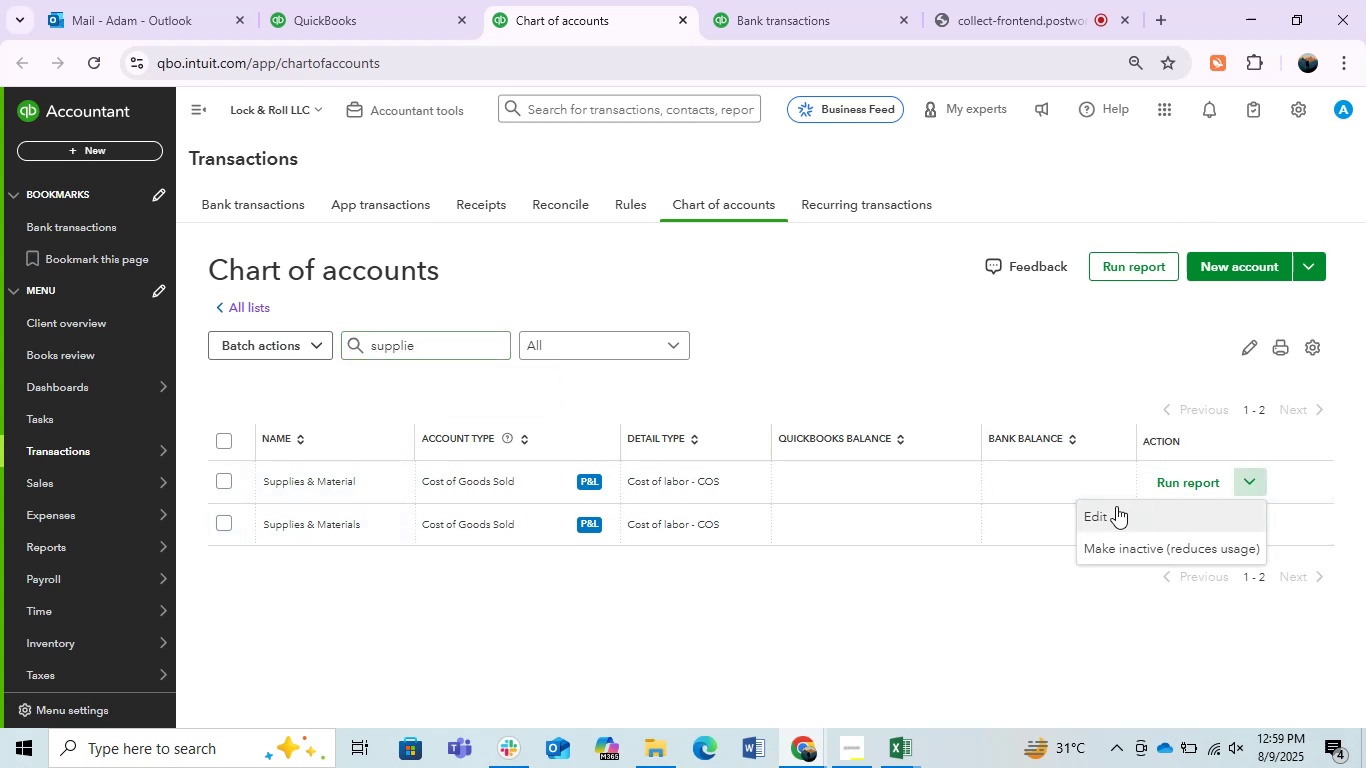 
left_click([1103, 510])
 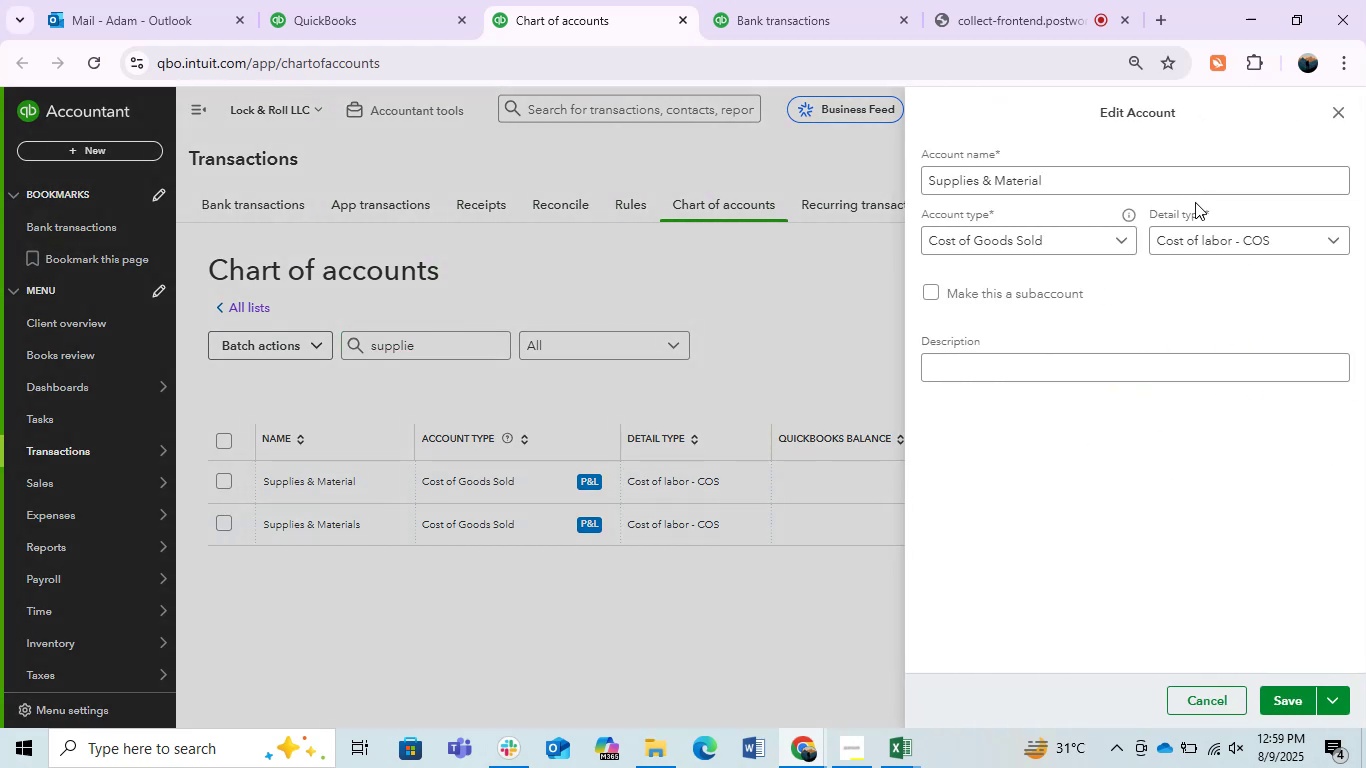 
left_click([1155, 179])
 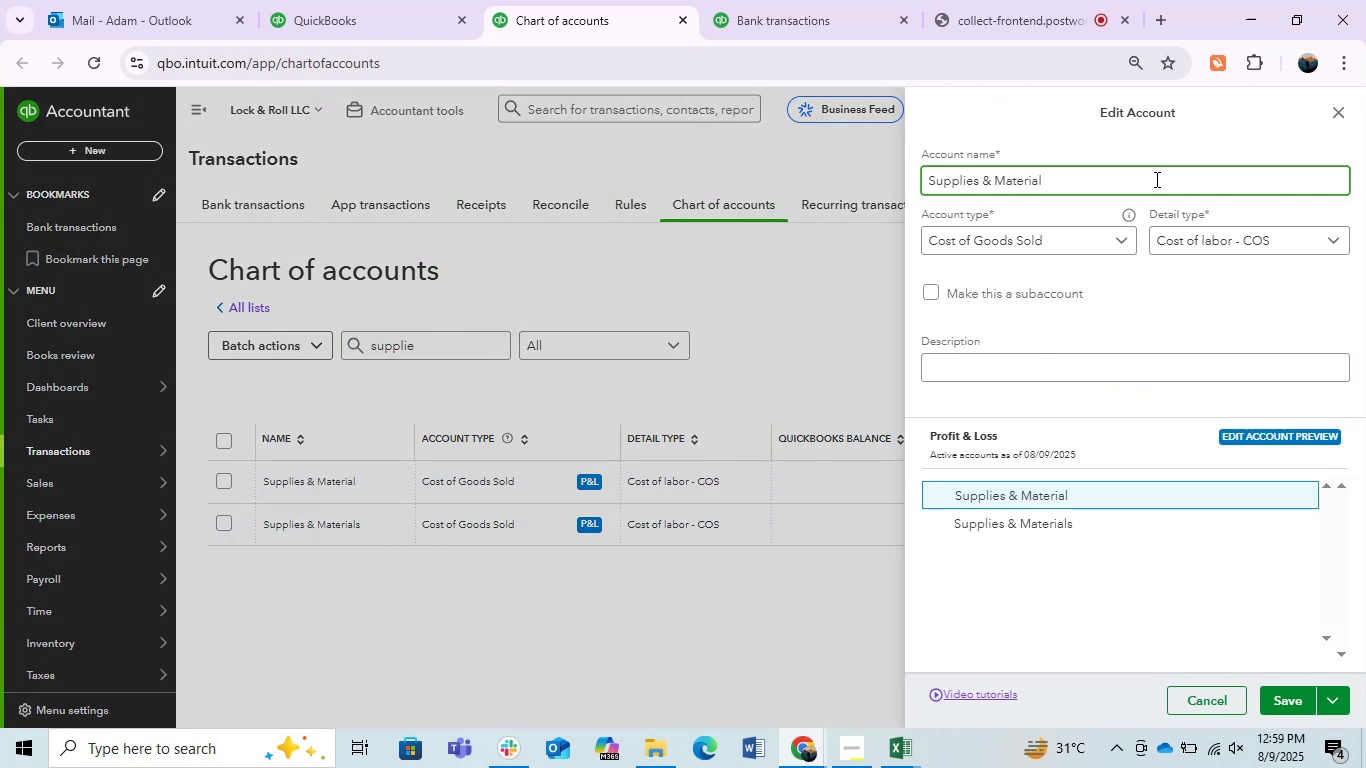 
key(S)
 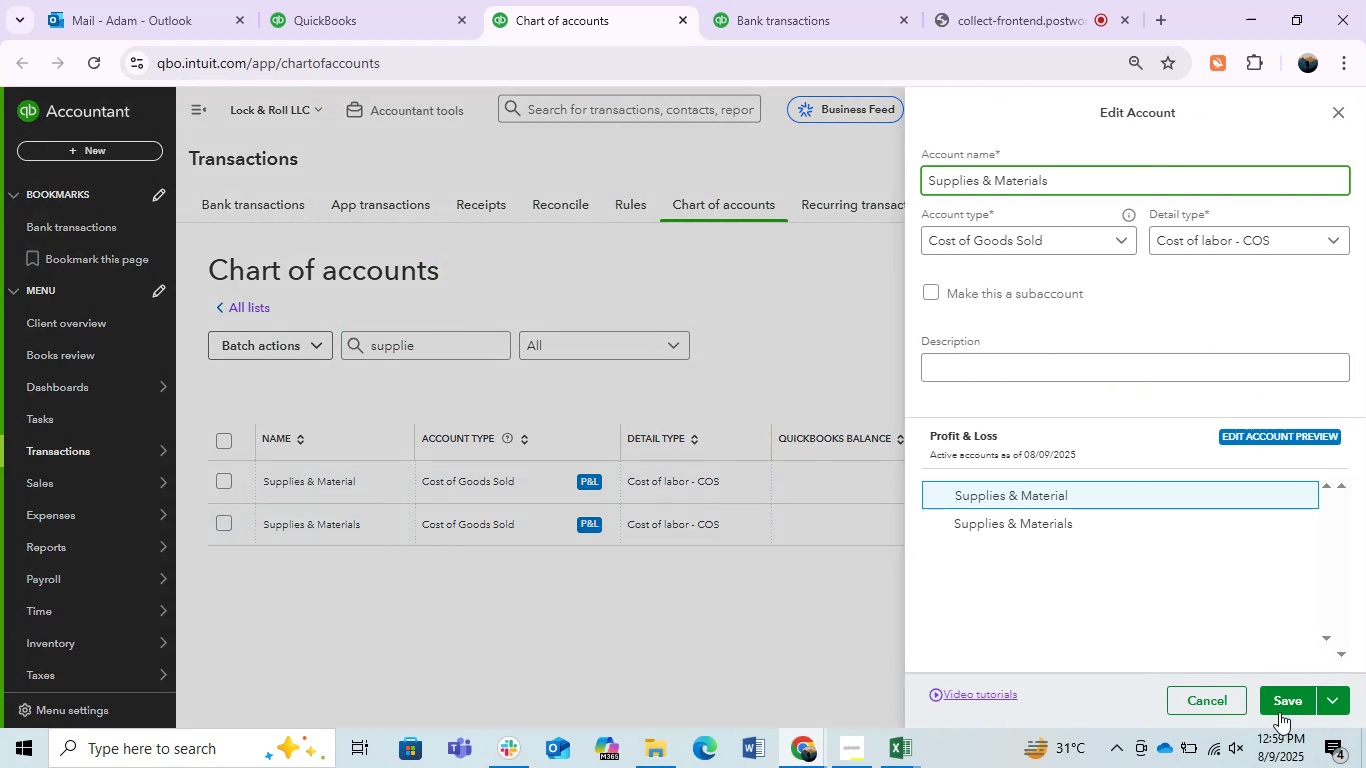 
left_click([1279, 712])
 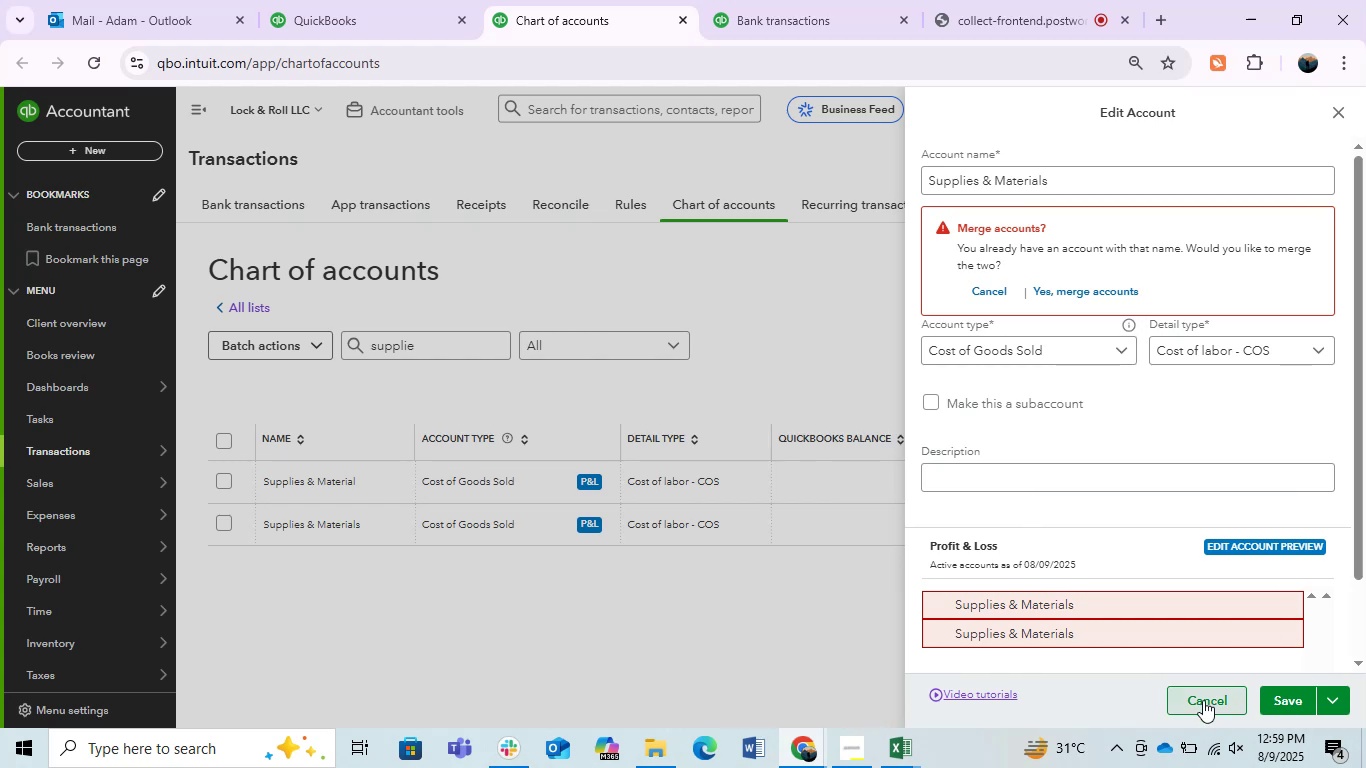 
left_click([581, 551])
 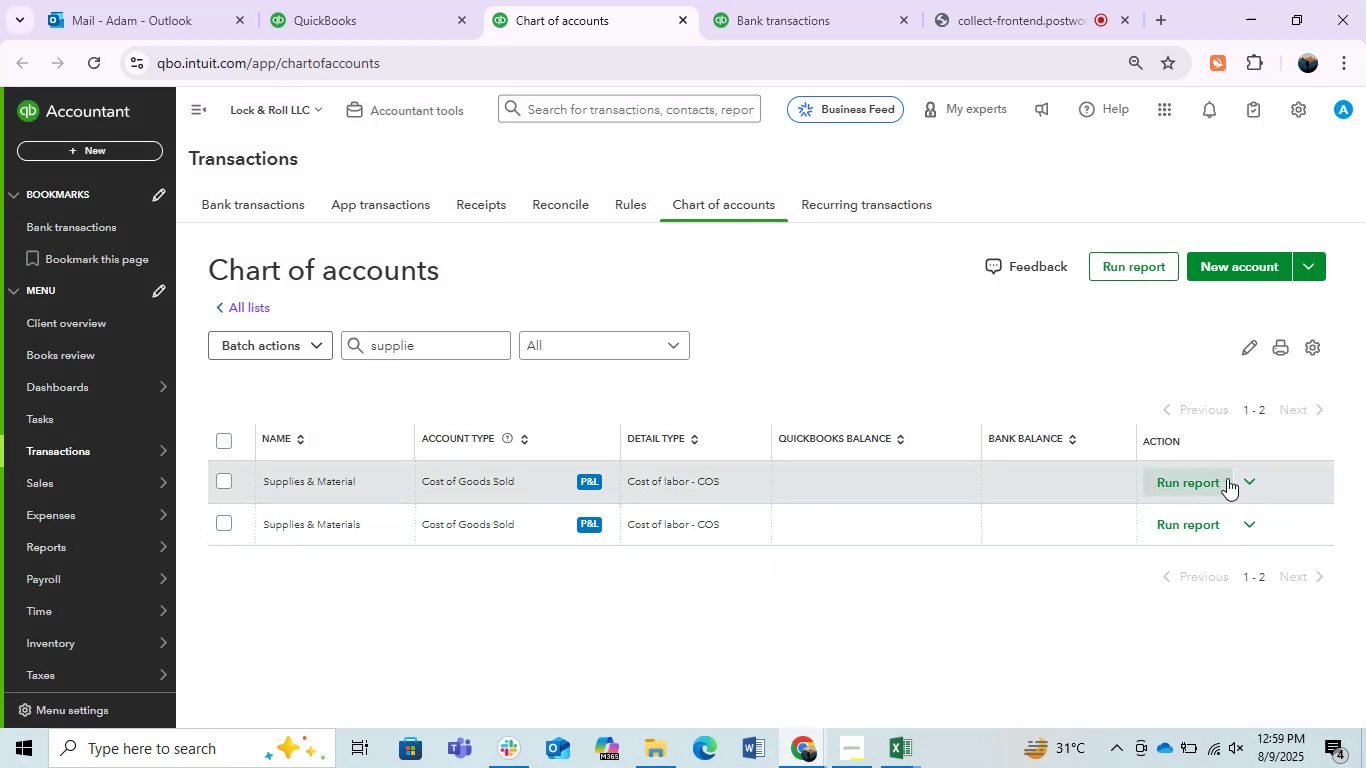 
mouse_move([1258, 502])
 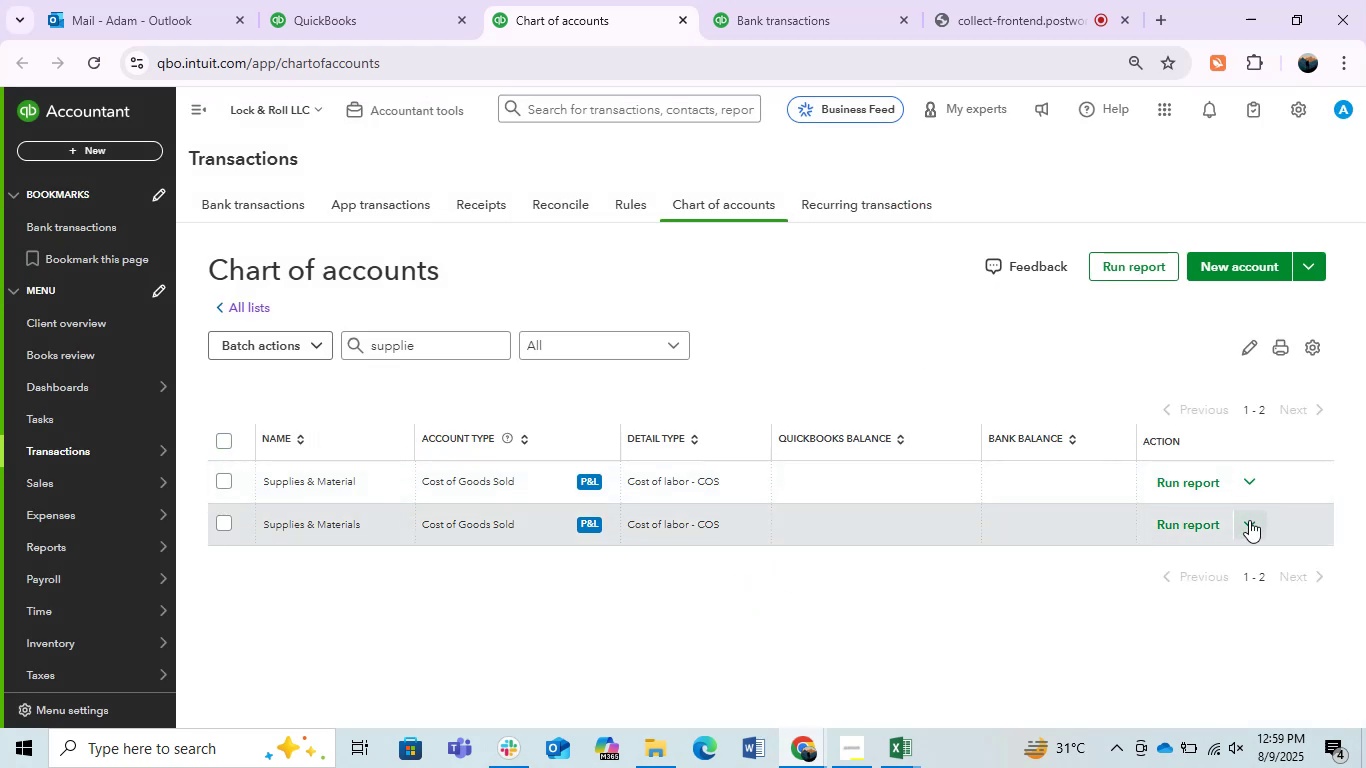 
left_click([1249, 520])
 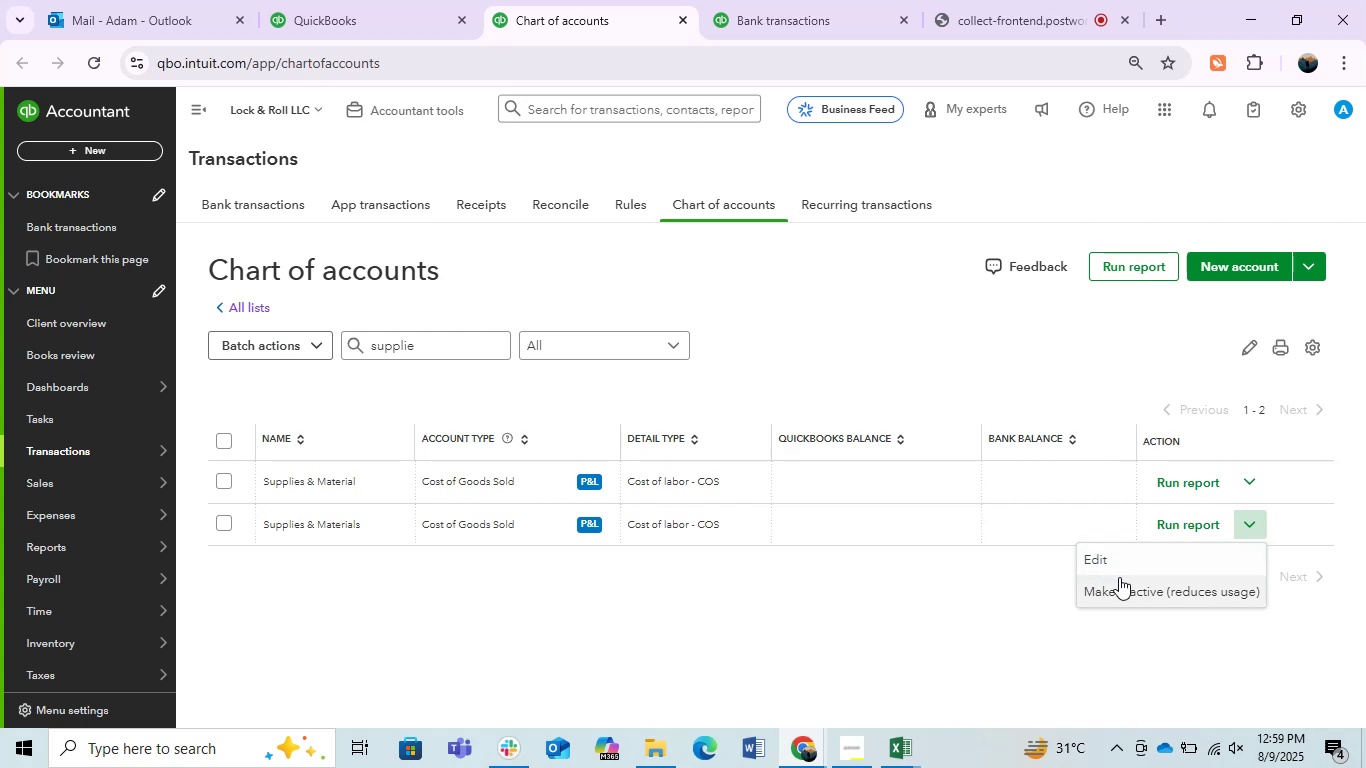 
left_click([1110, 588])
 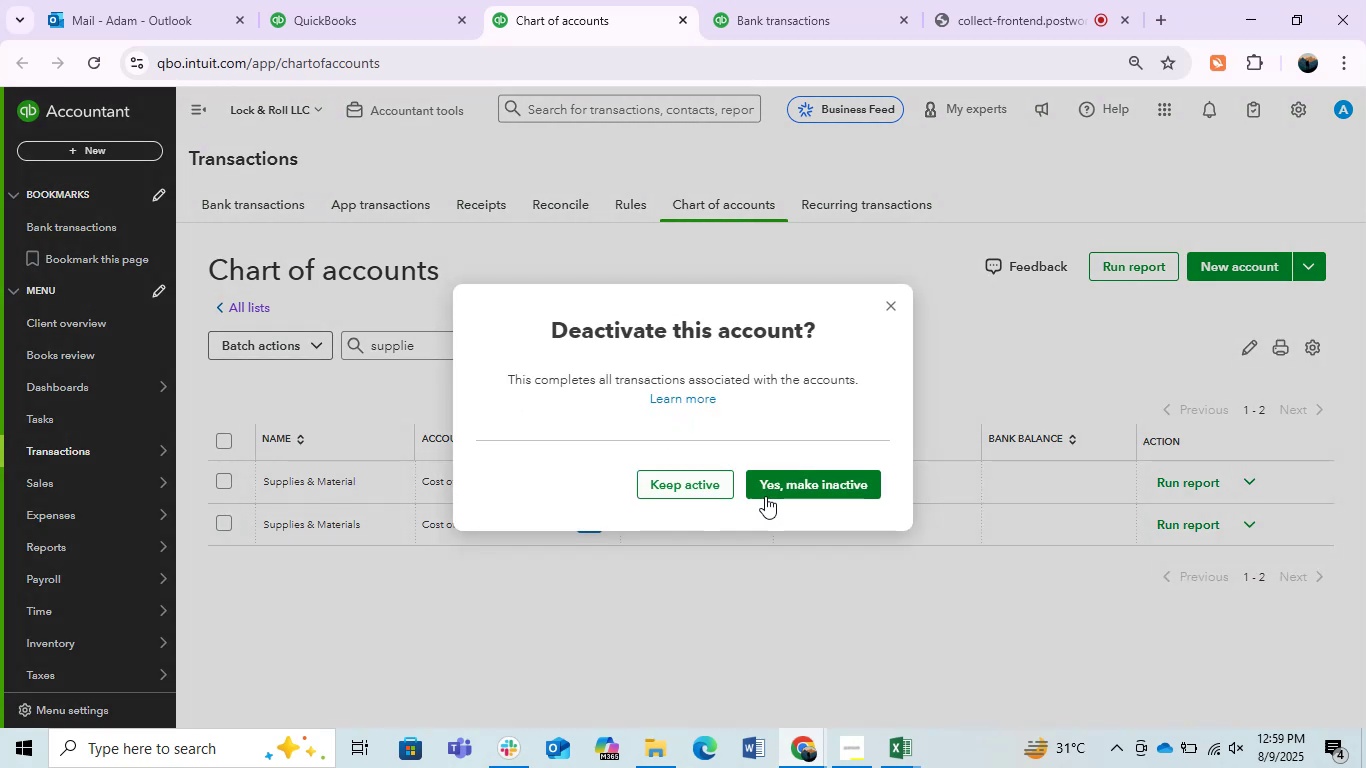 
left_click([828, 484])
 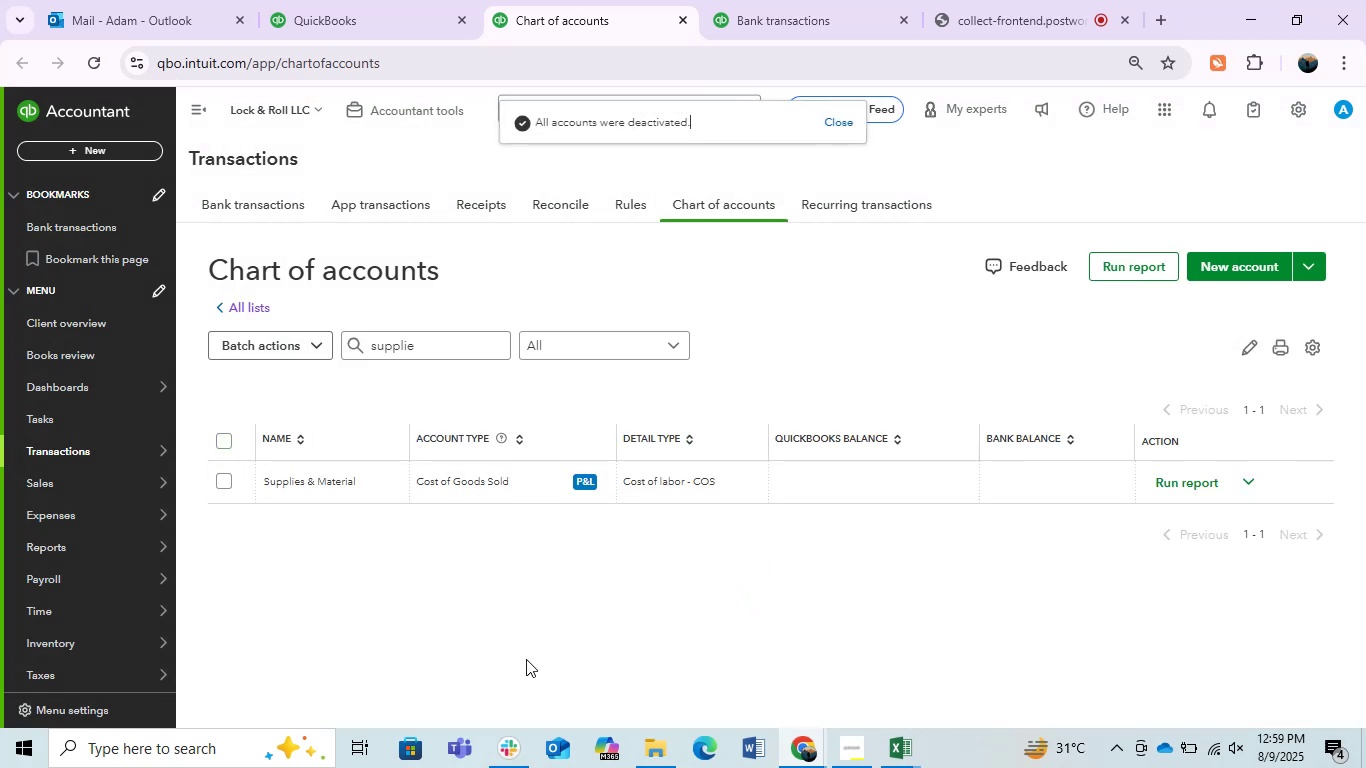 
left_click([624, 598])
 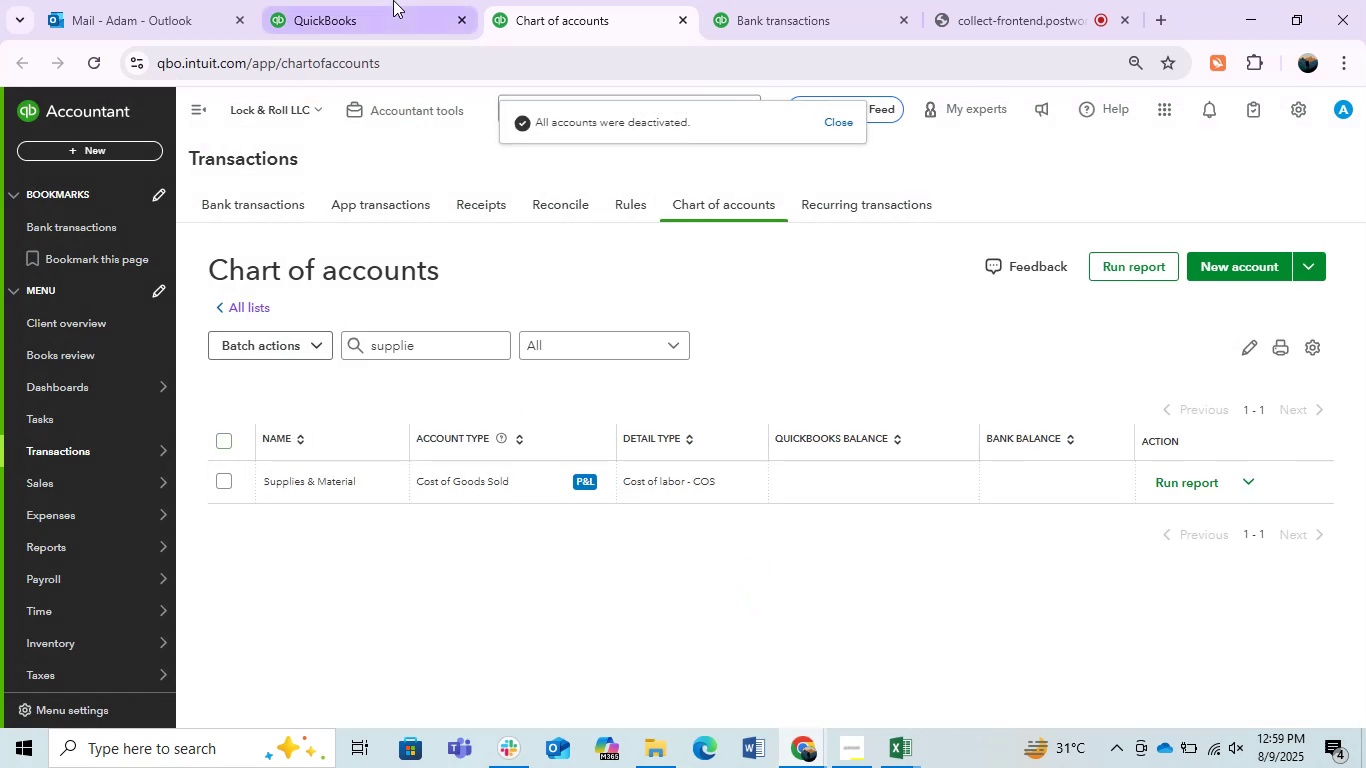 
left_click([393, 0])
 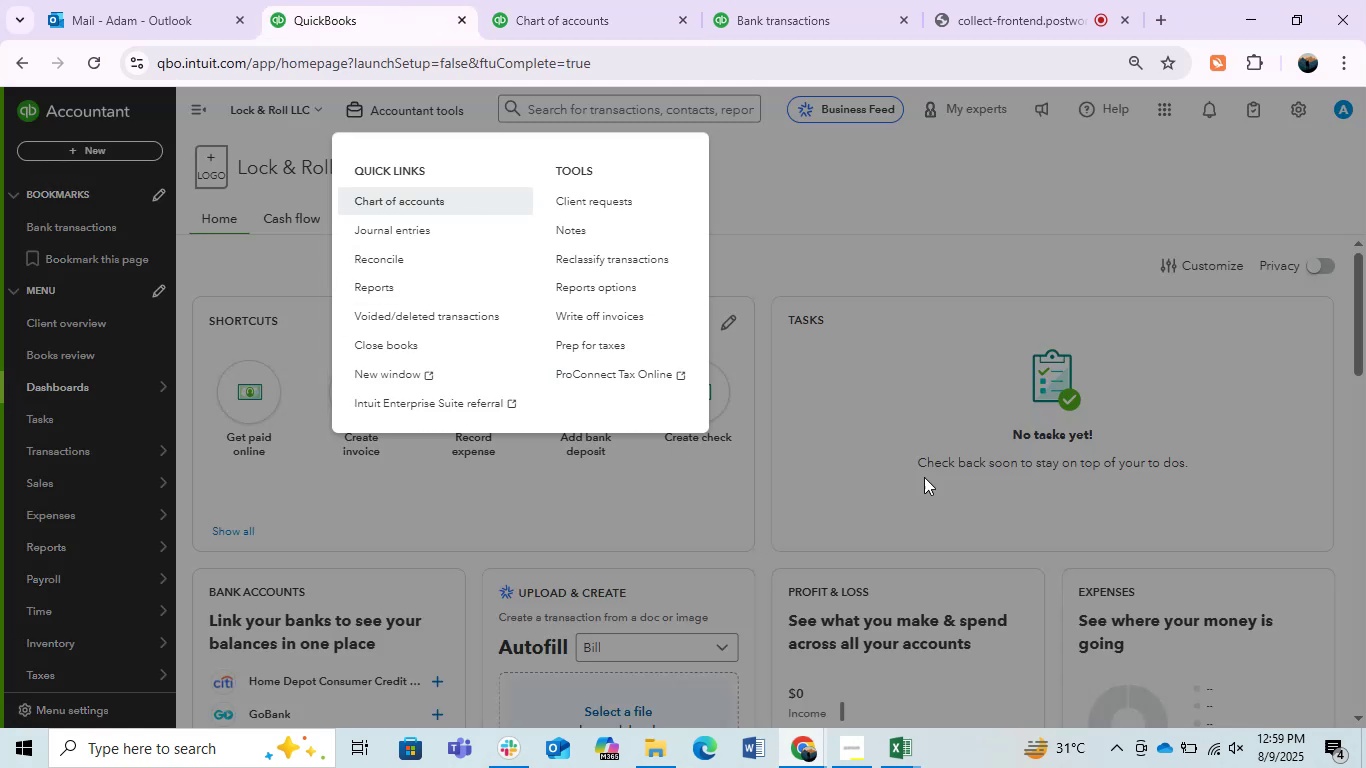 
left_click([930, 479])
 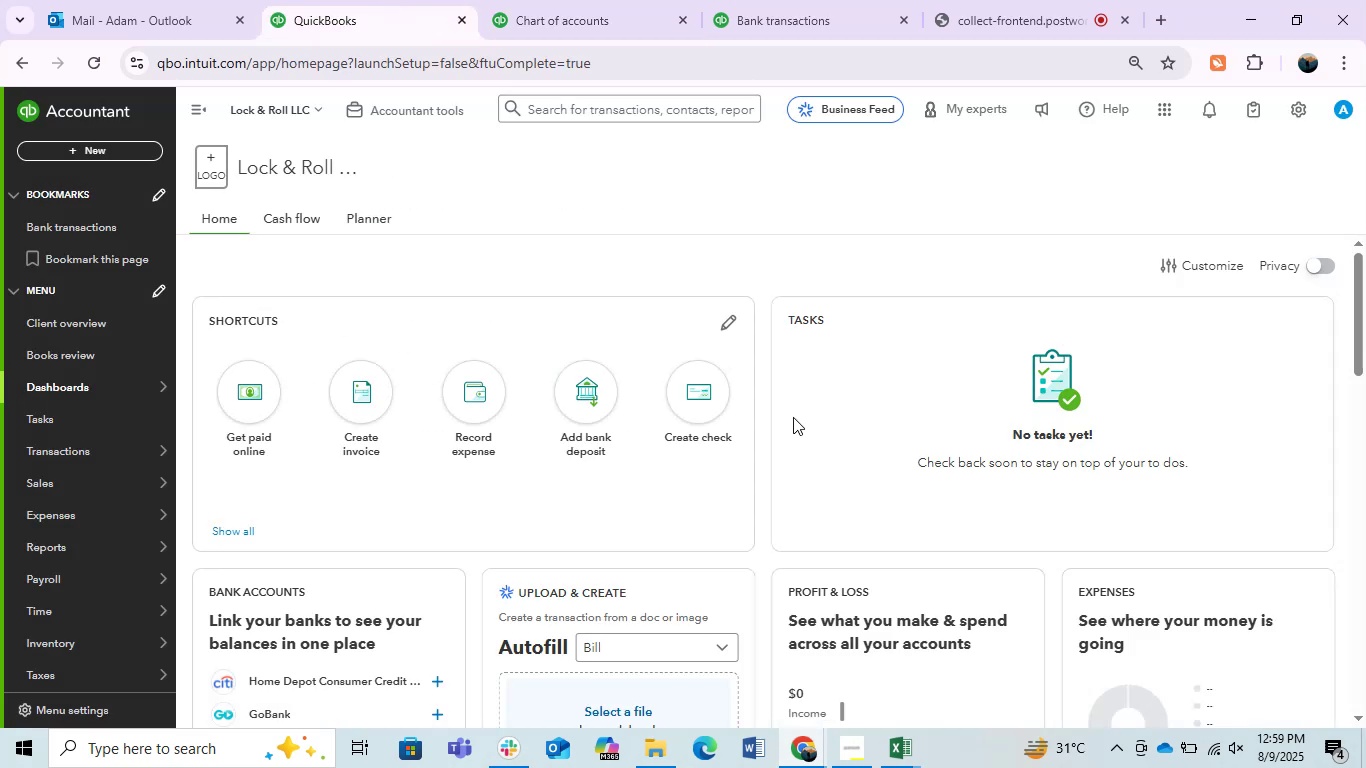 
scroll: coordinate [791, 416], scroll_direction: none, amount: 0.0
 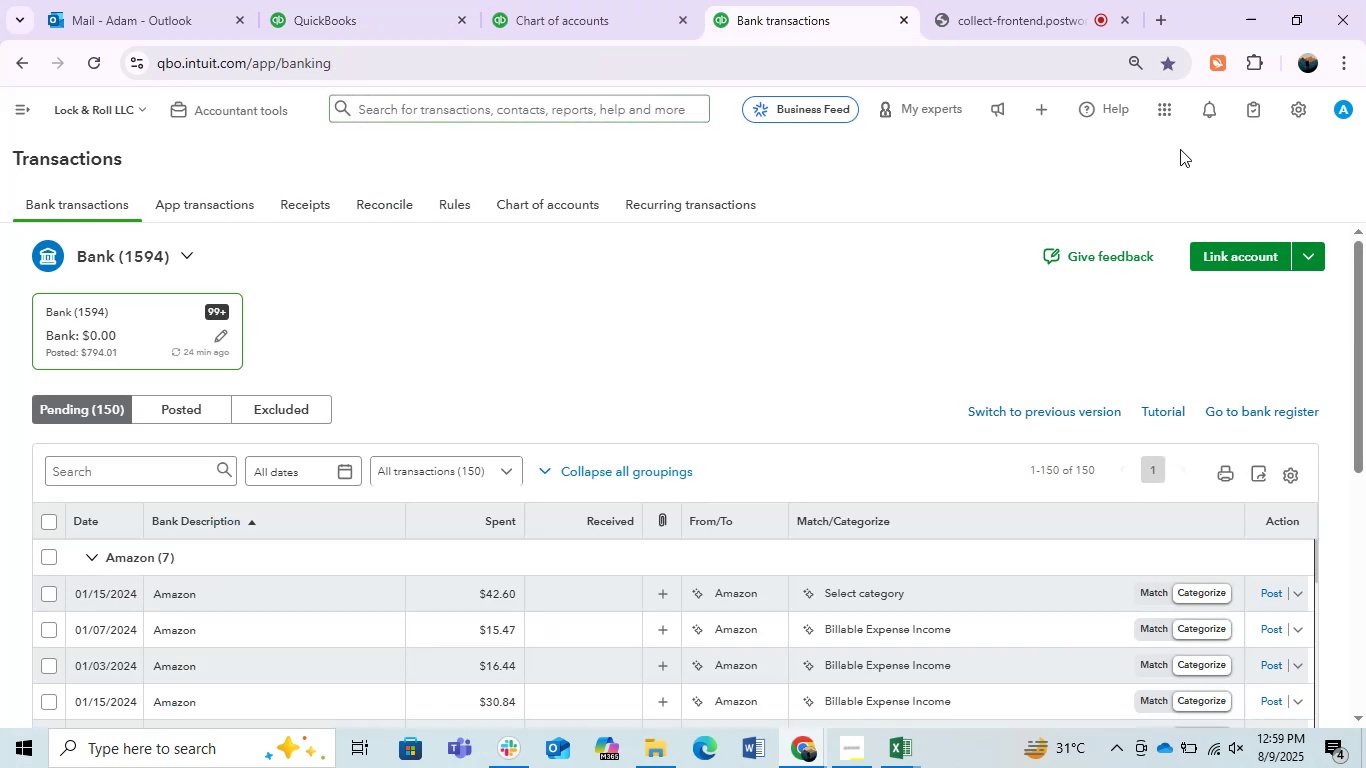 
left_click([989, 10])
 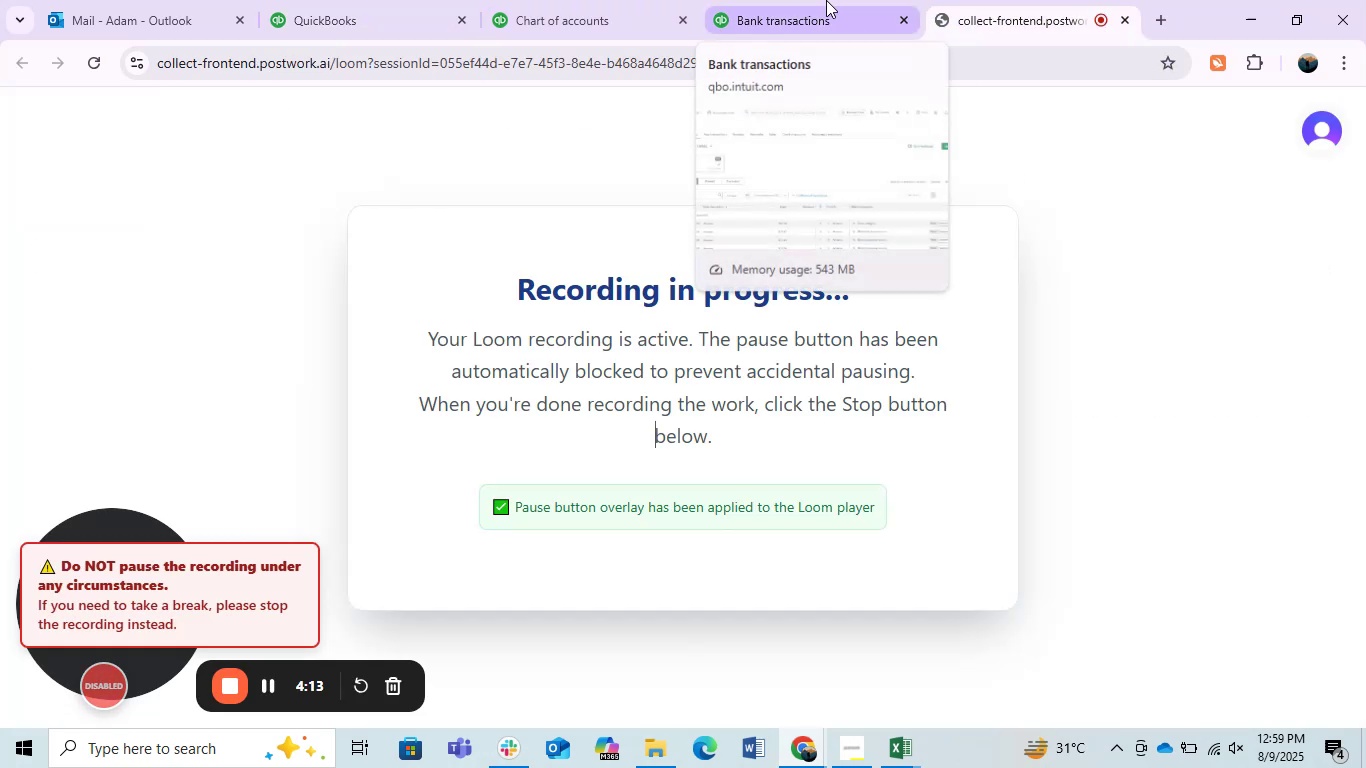 
left_click([826, 0])
 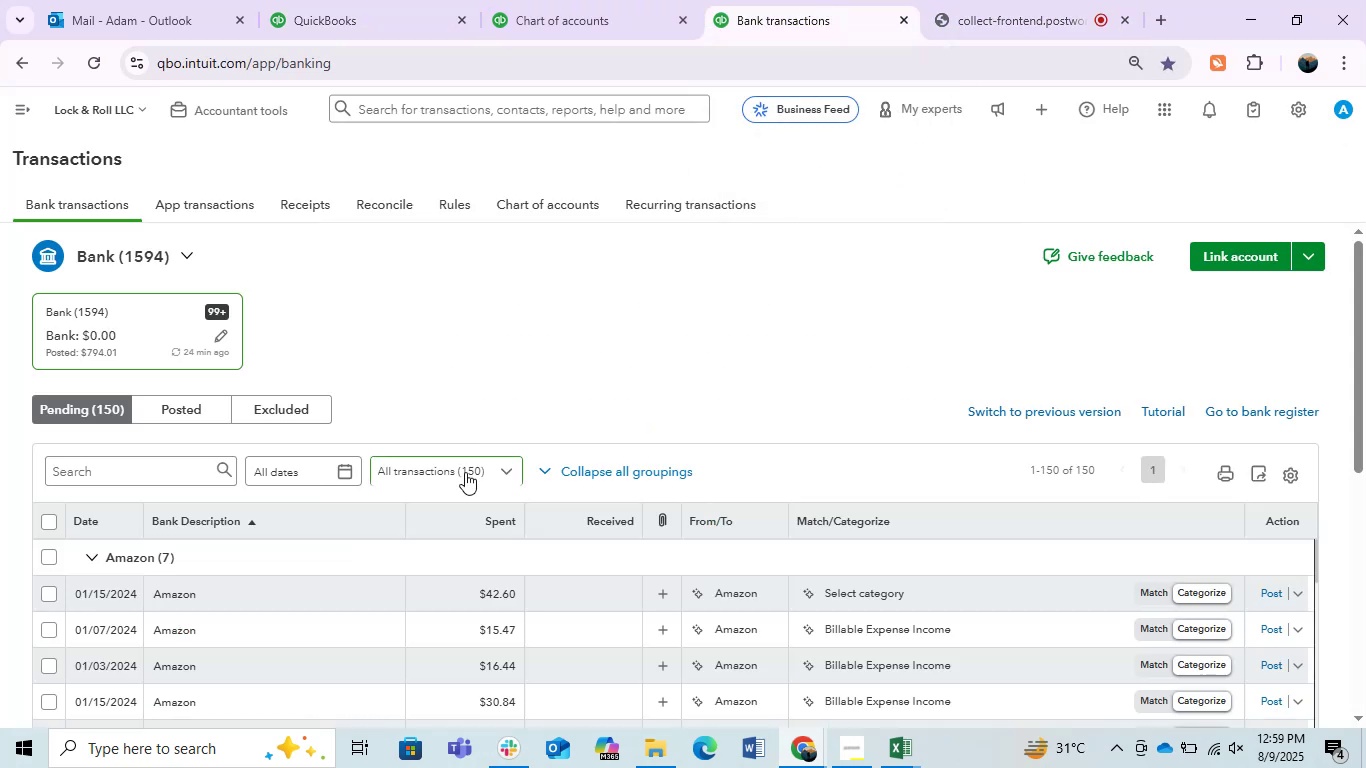 
scroll: coordinate [465, 472], scroll_direction: down, amount: 1.0
 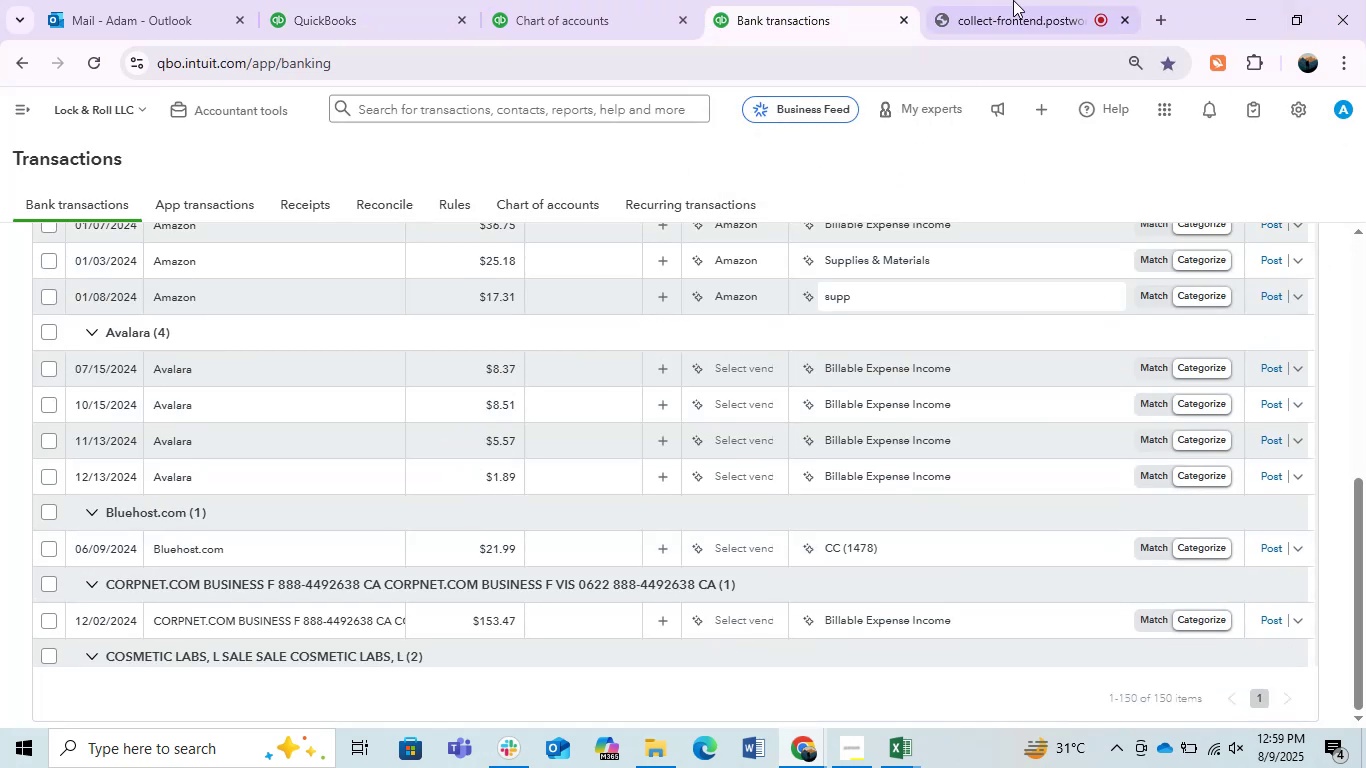 
left_click([998, 0])
 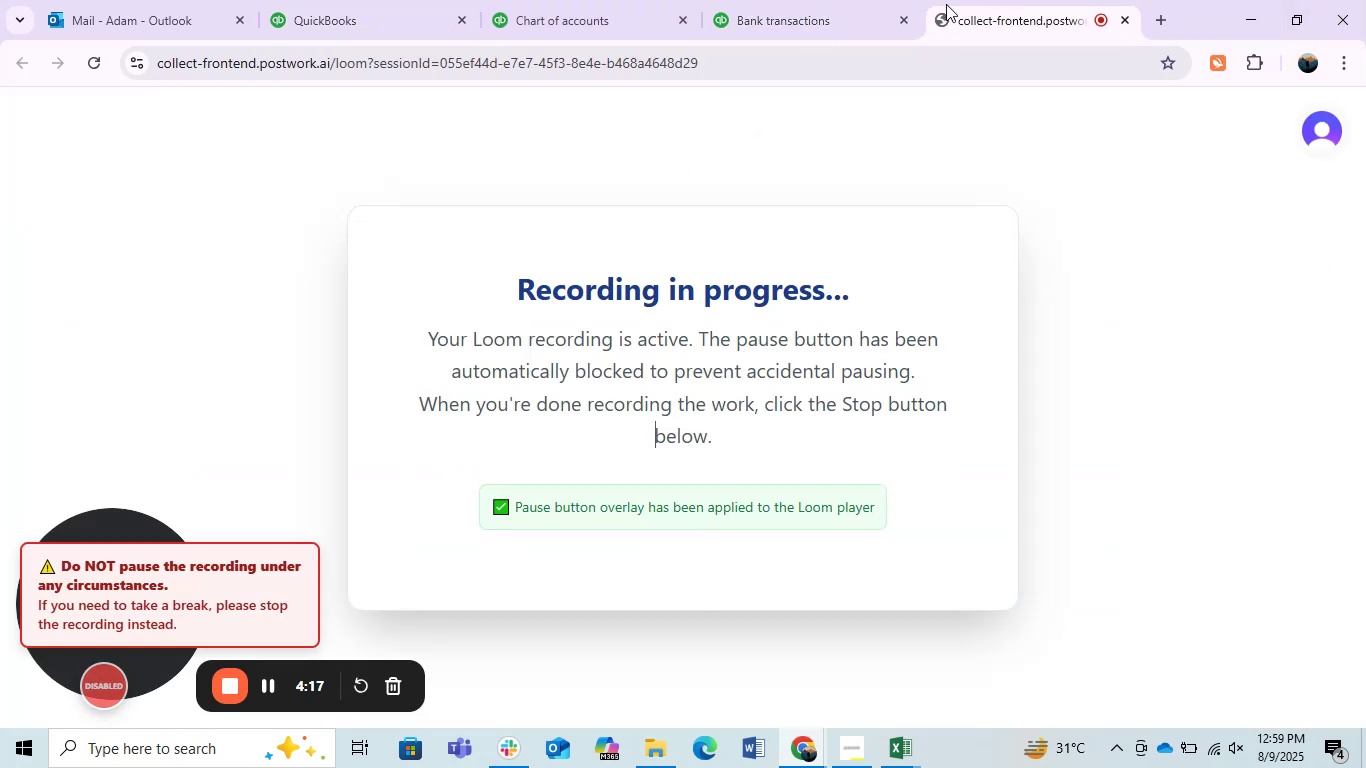 
left_click_drag(start_coordinate=[808, 0], to_coordinate=[805, 7])
 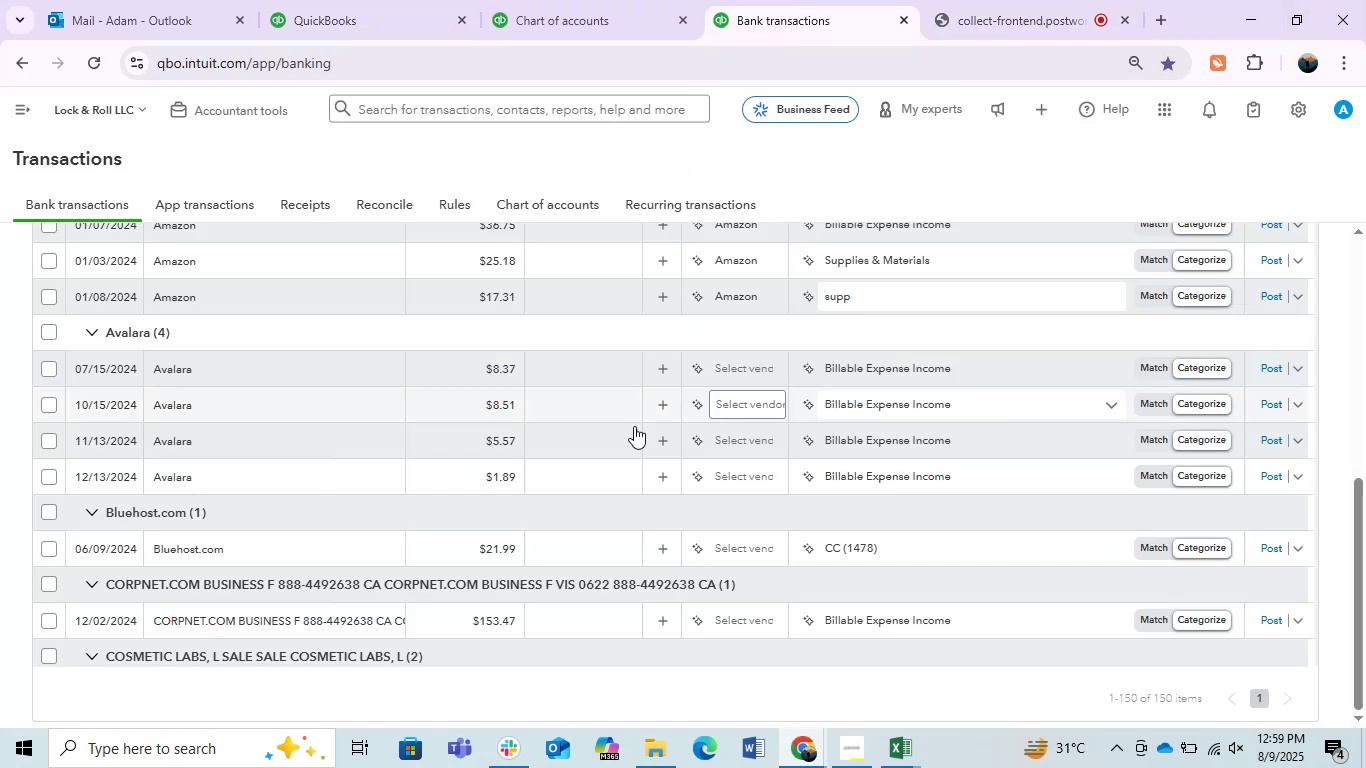 
scroll: coordinate [711, 652], scroll_direction: none, amount: 0.0
 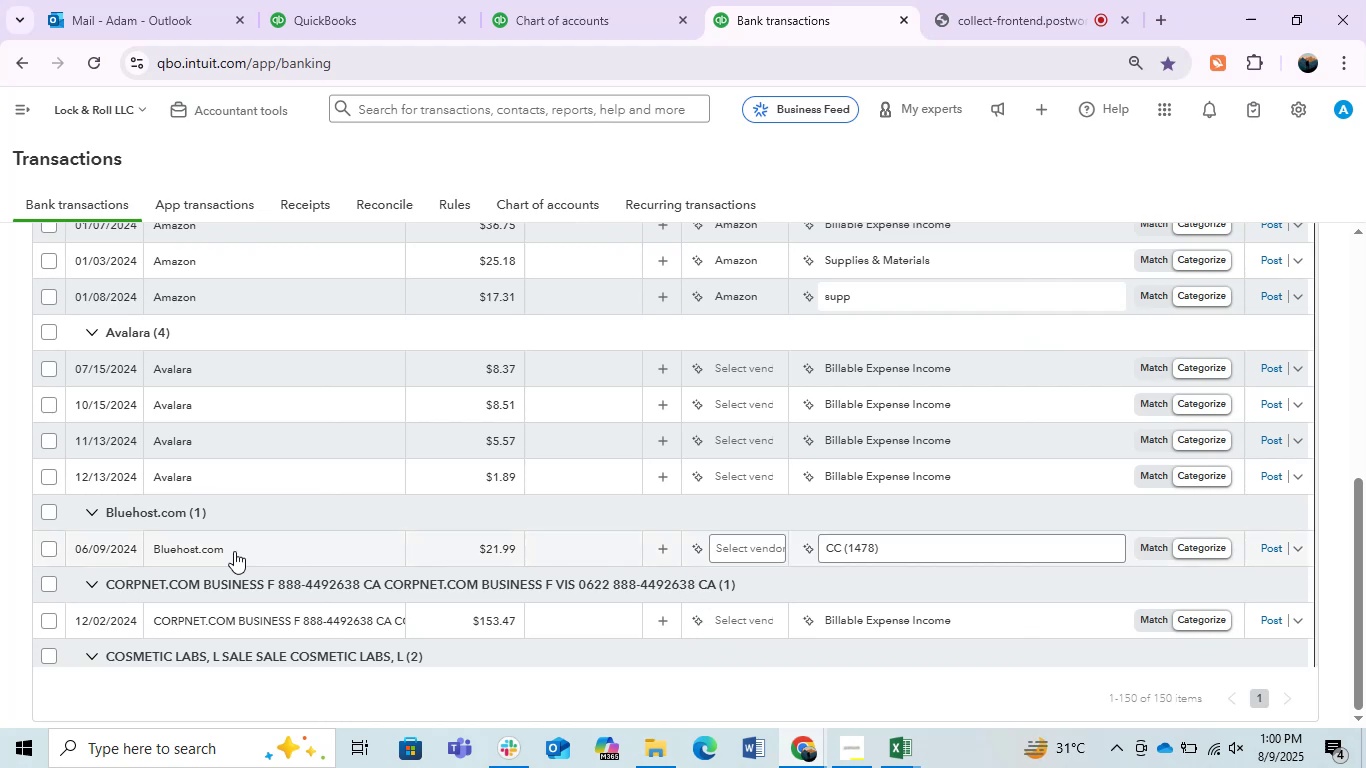 
scroll: coordinate [224, 549], scroll_direction: up, amount: 1.0
 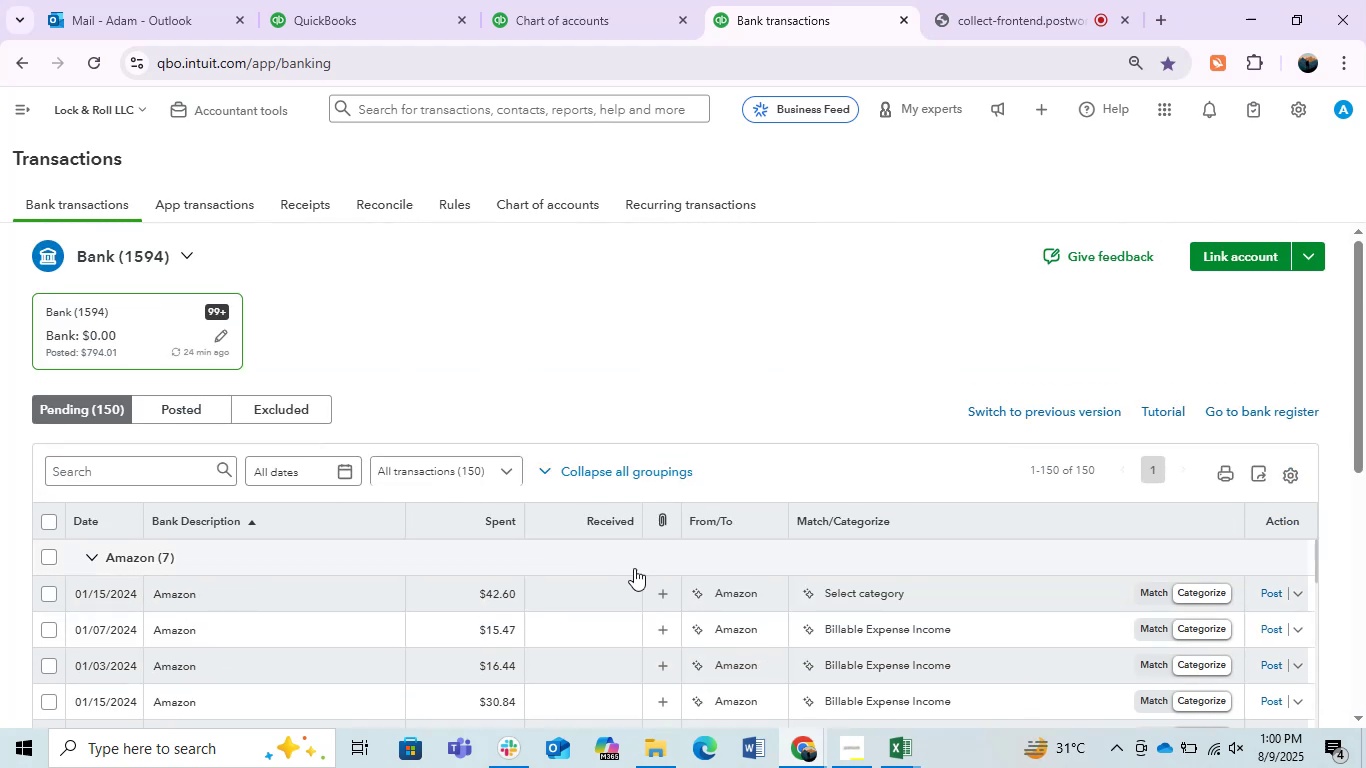 
left_click([899, 595])
 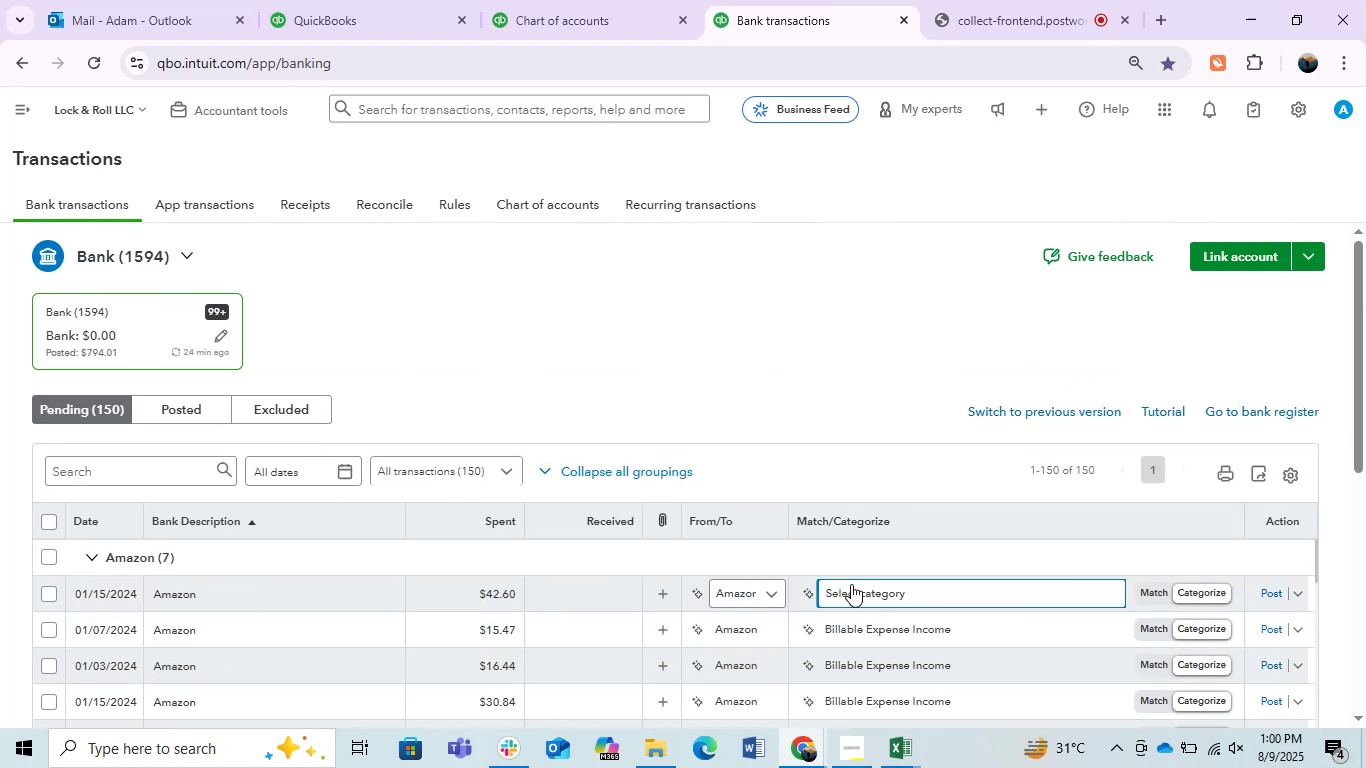 
left_click([851, 584])
 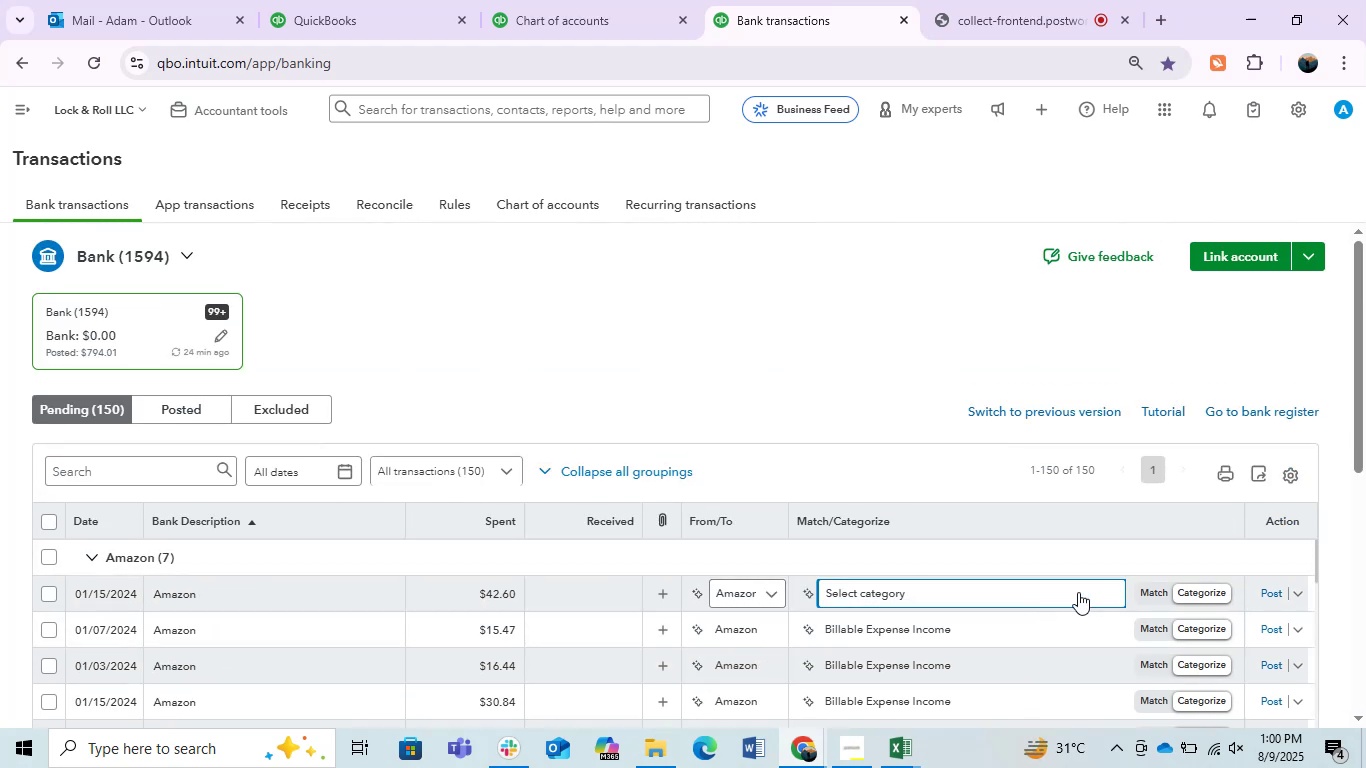 
double_click([1084, 587])
 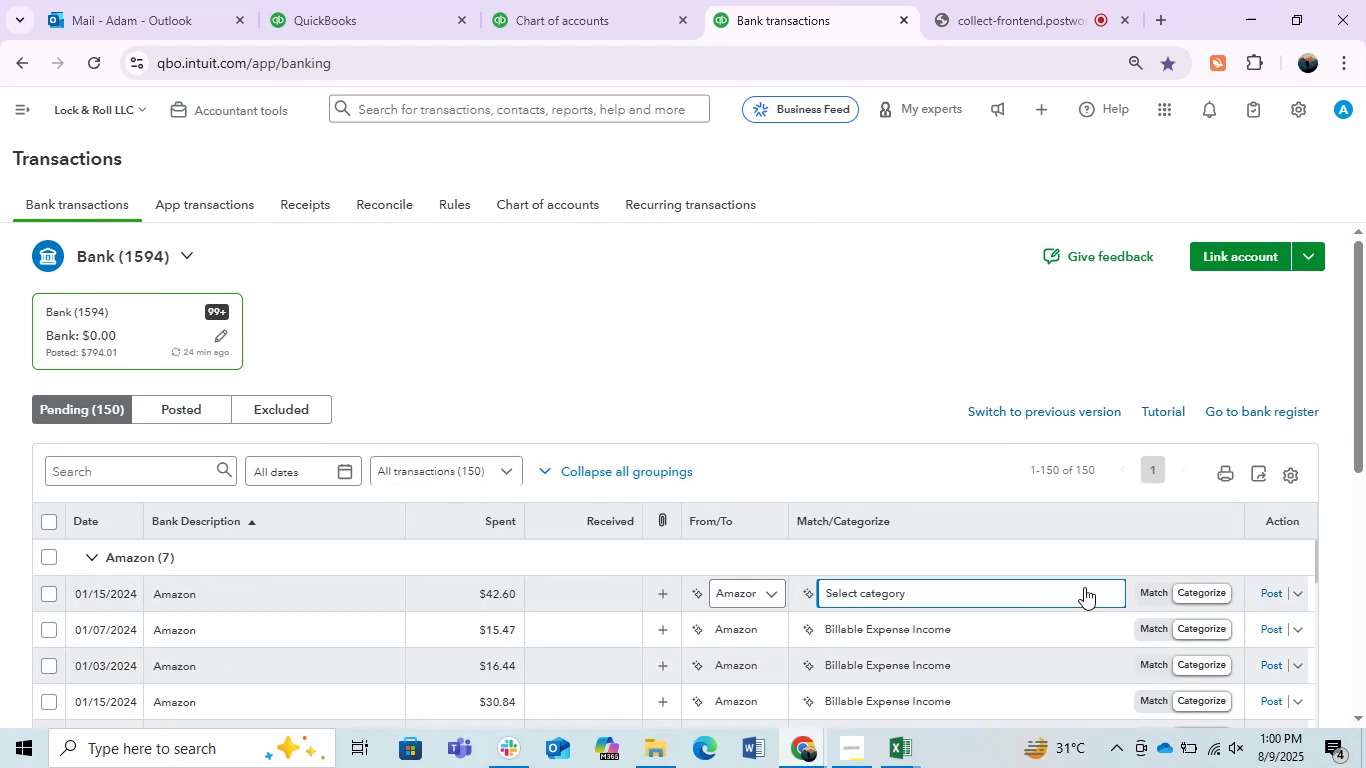 
triple_click([1084, 587])
 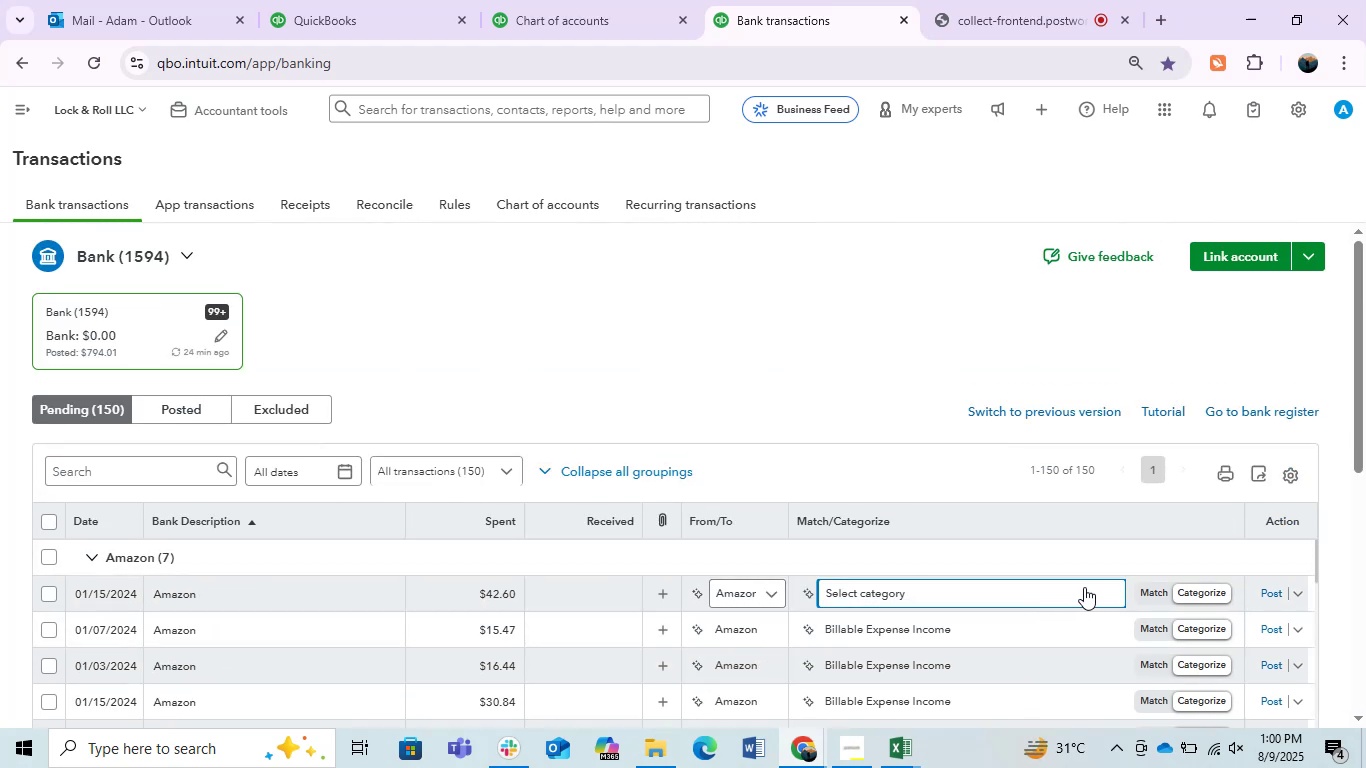 
triple_click([1084, 587])
 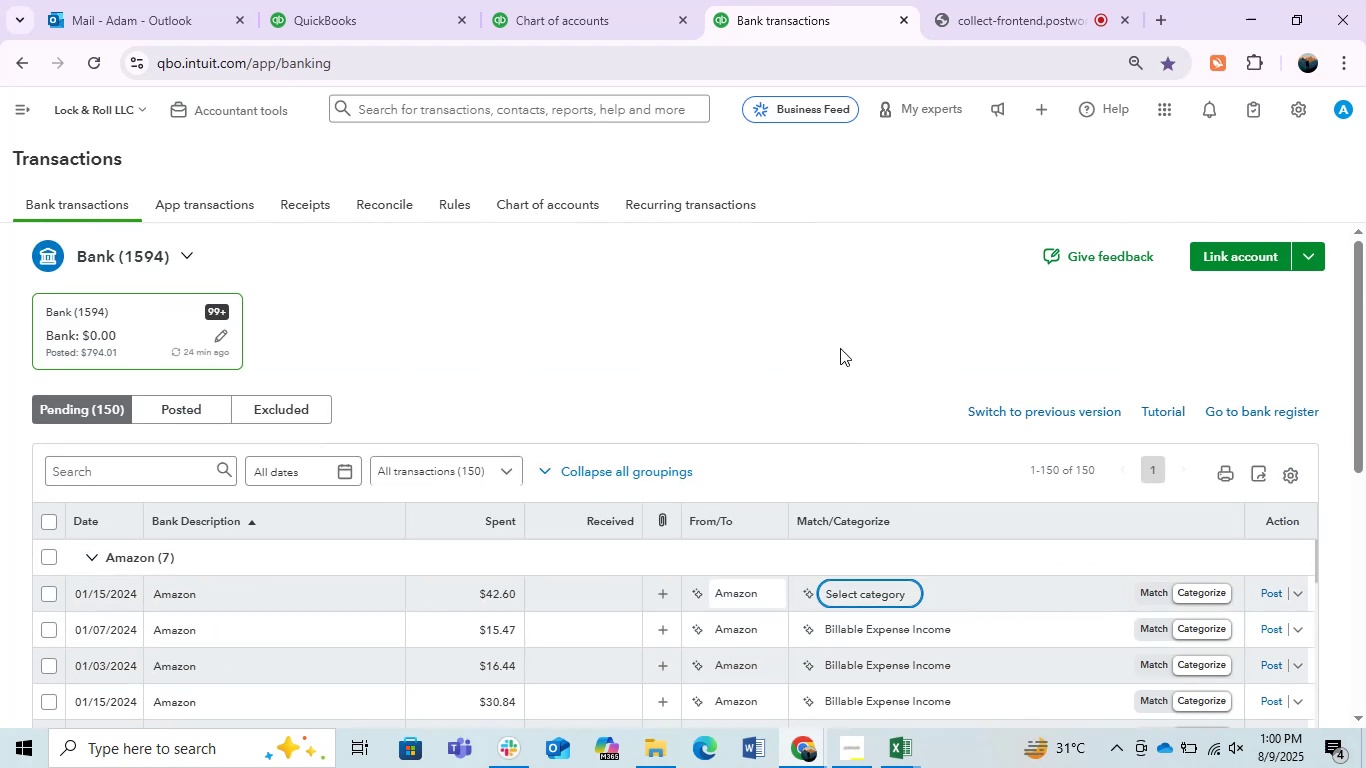 
left_click([840, 347])
 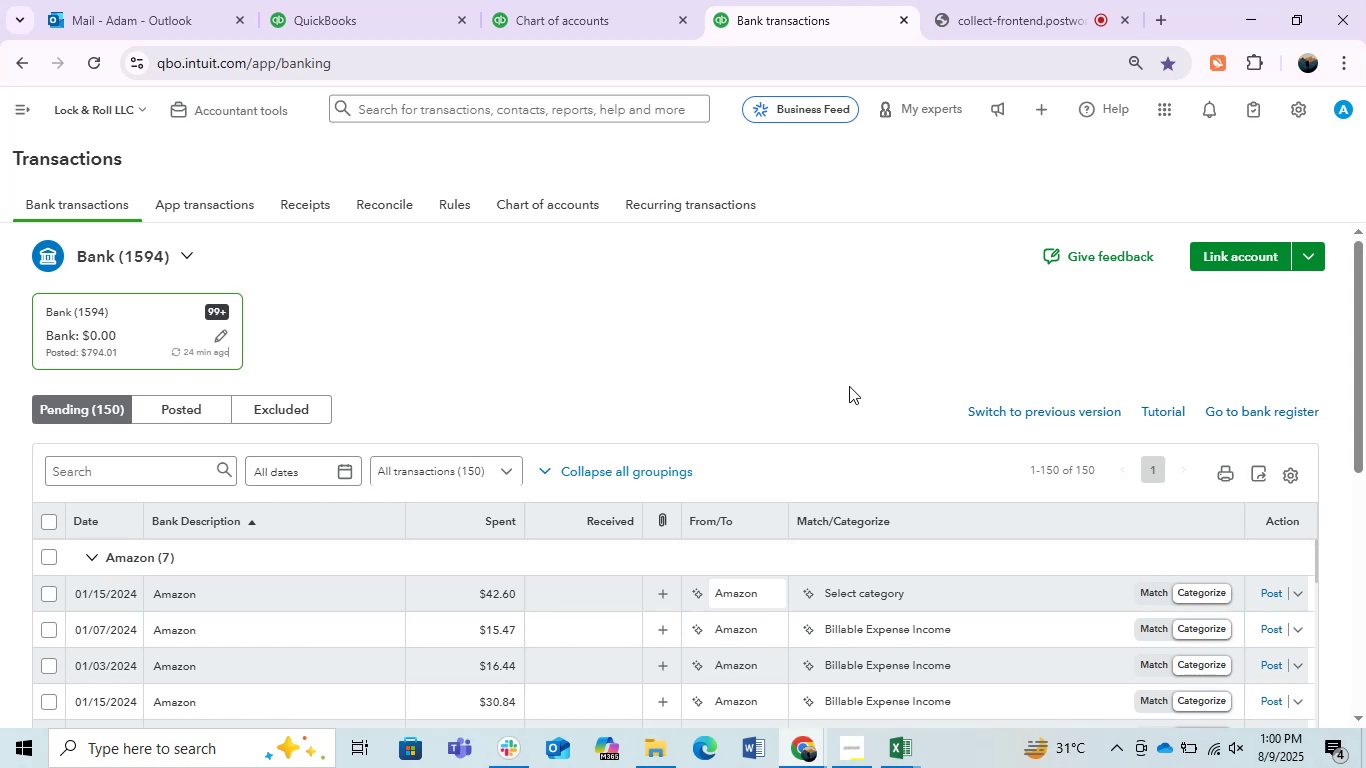 
mouse_move([853, 596])
 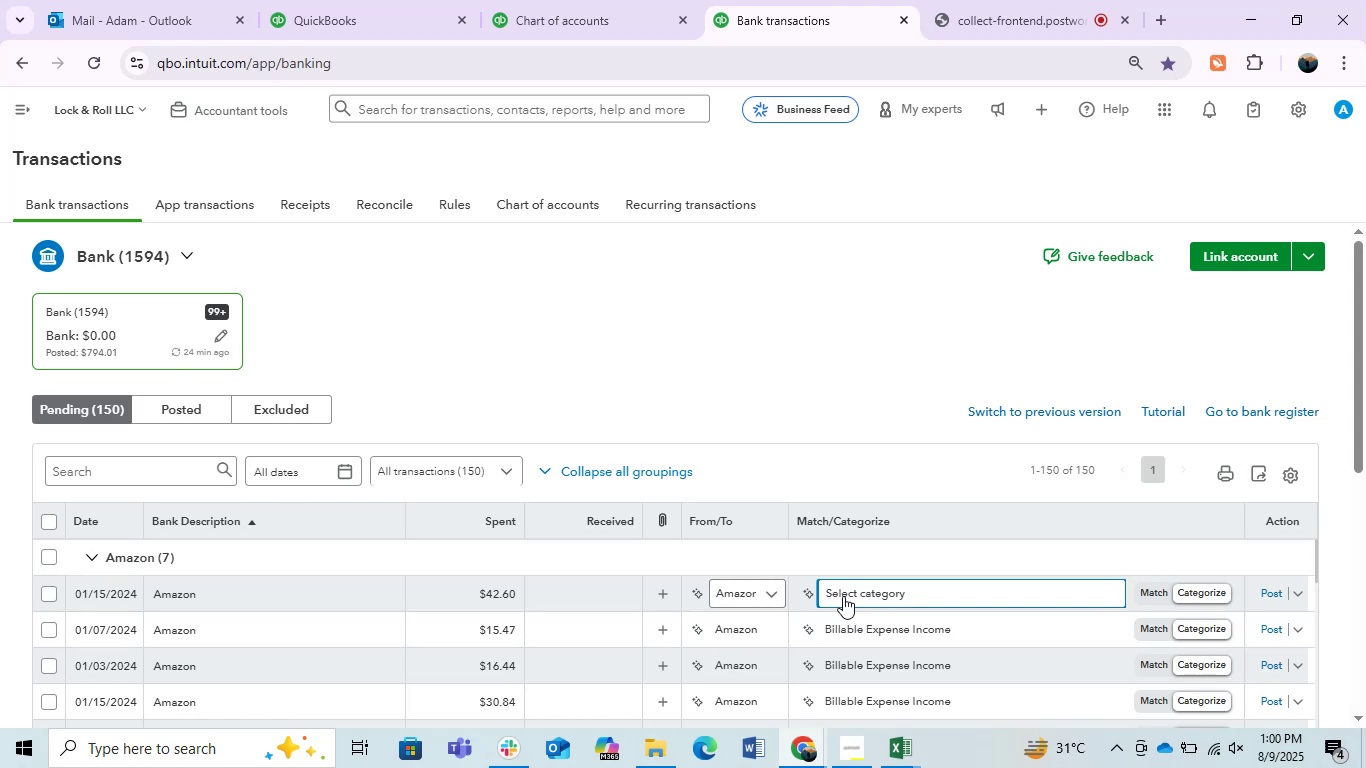 
double_click([843, 596])
 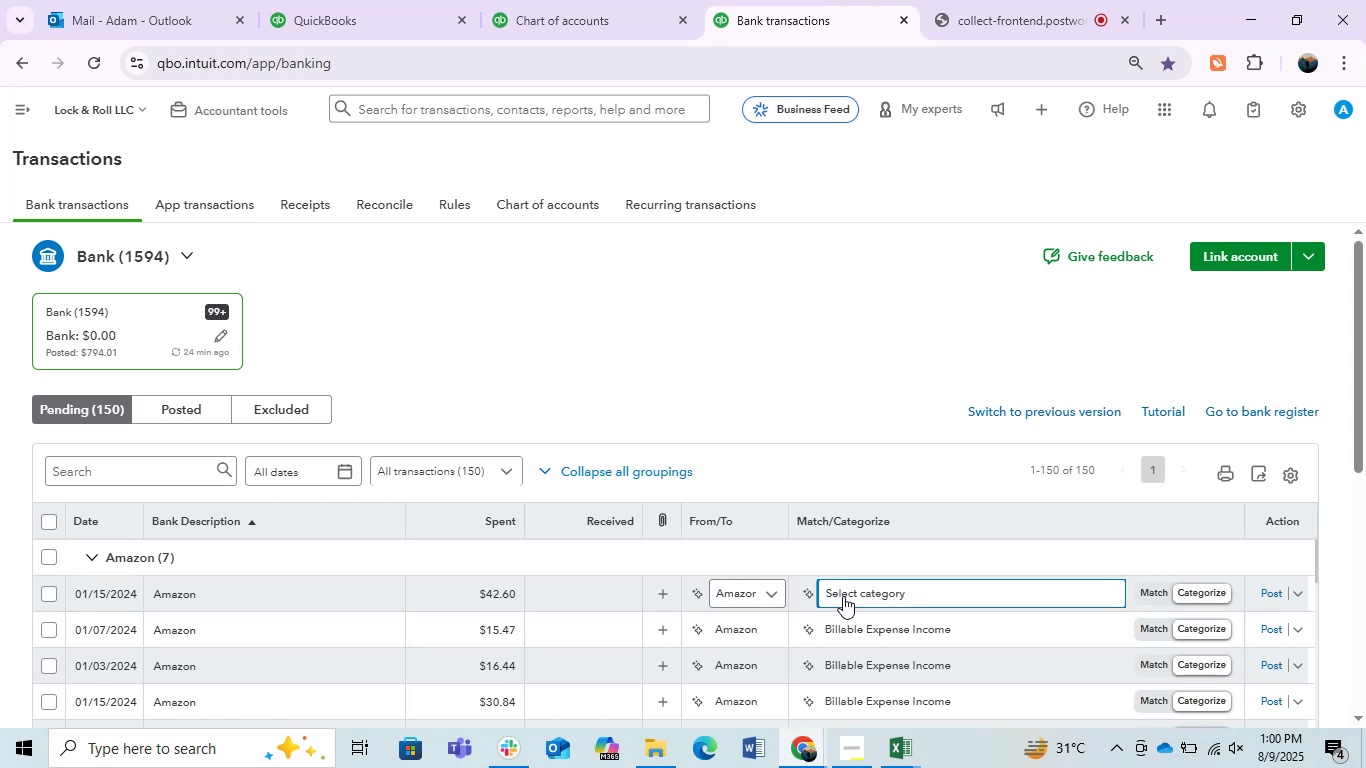 
triple_click([843, 596])
 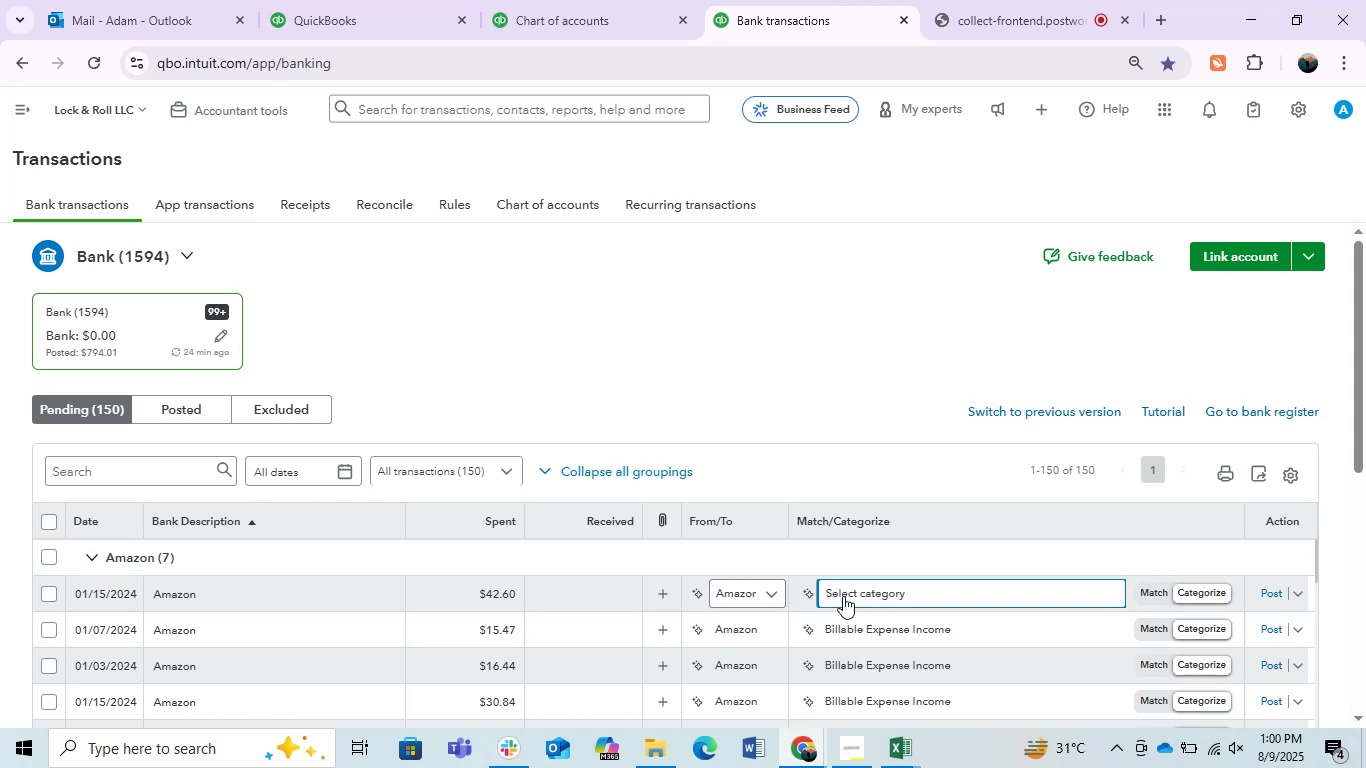 
triple_click([843, 596])
 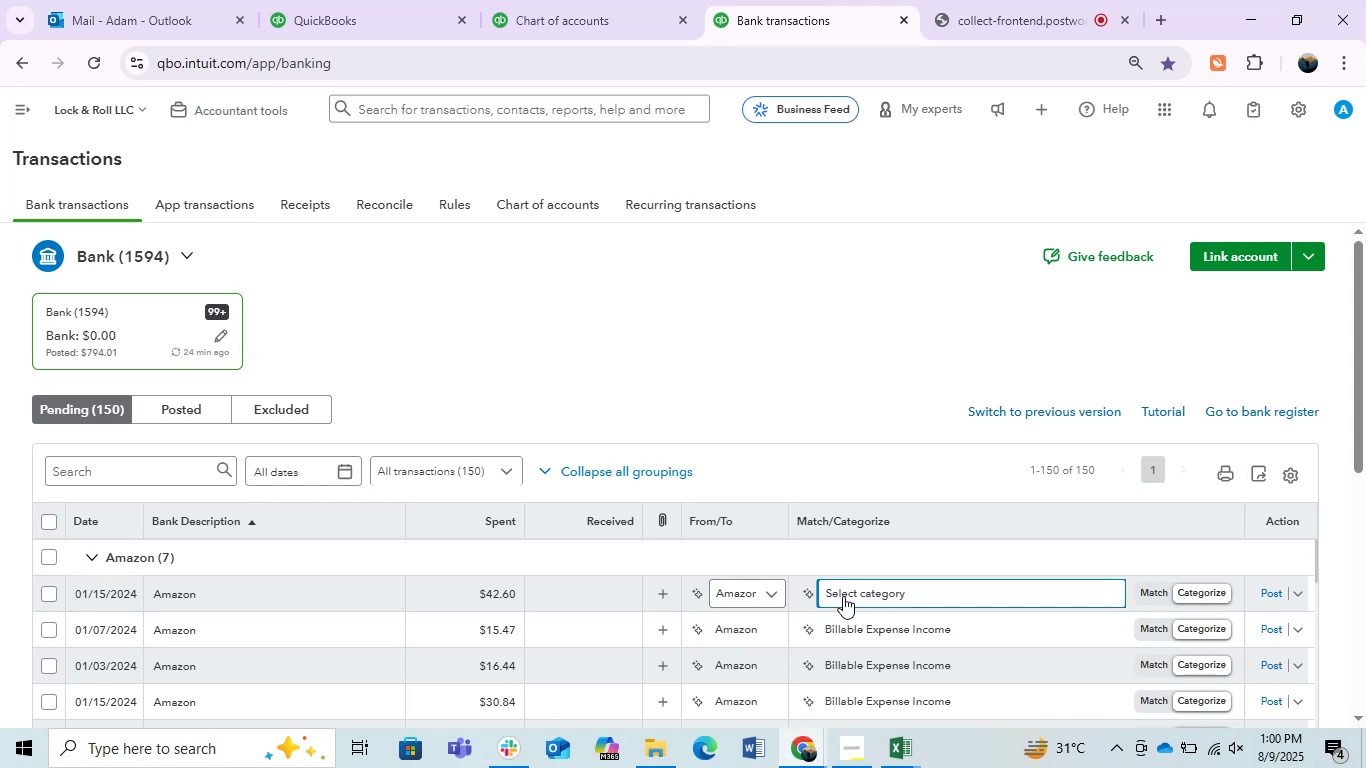 
triple_click([843, 596])
 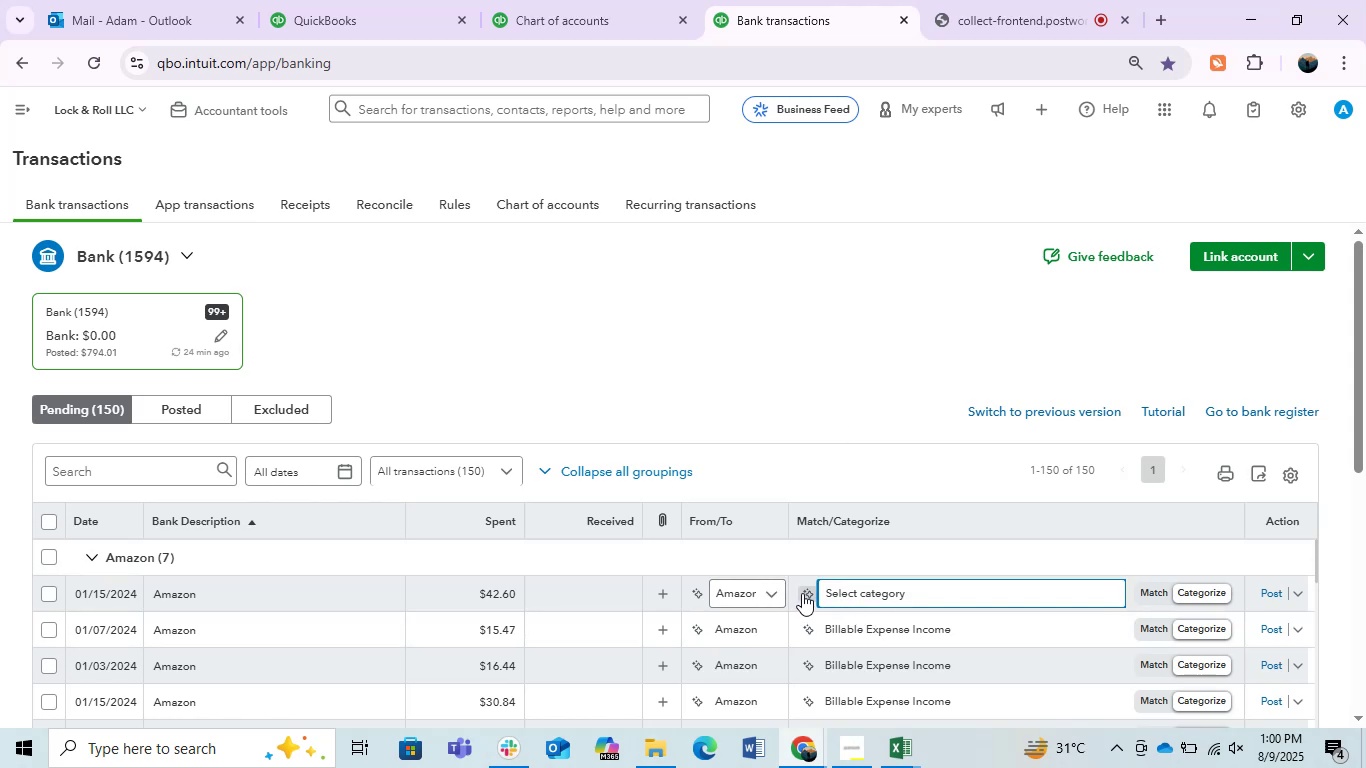 
left_click([802, 593])
 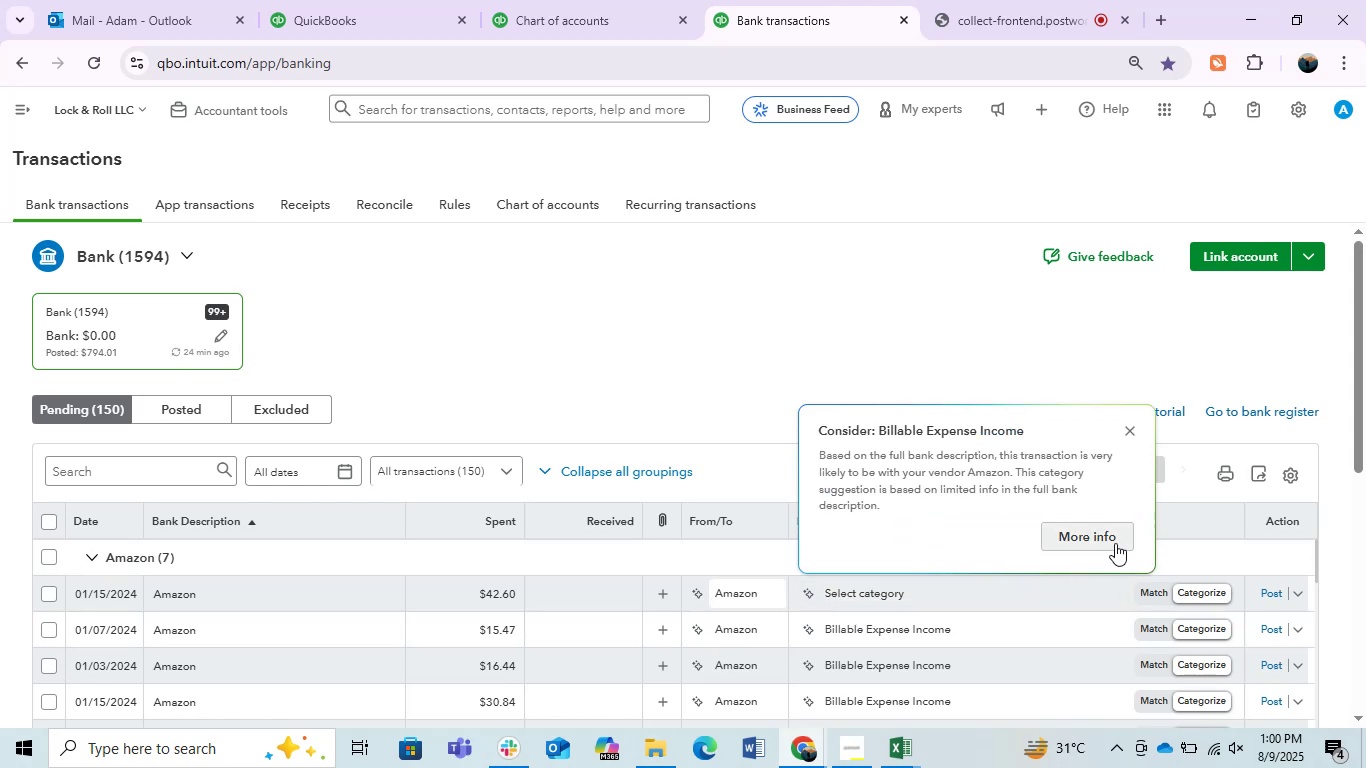 
left_click([1126, 427])
 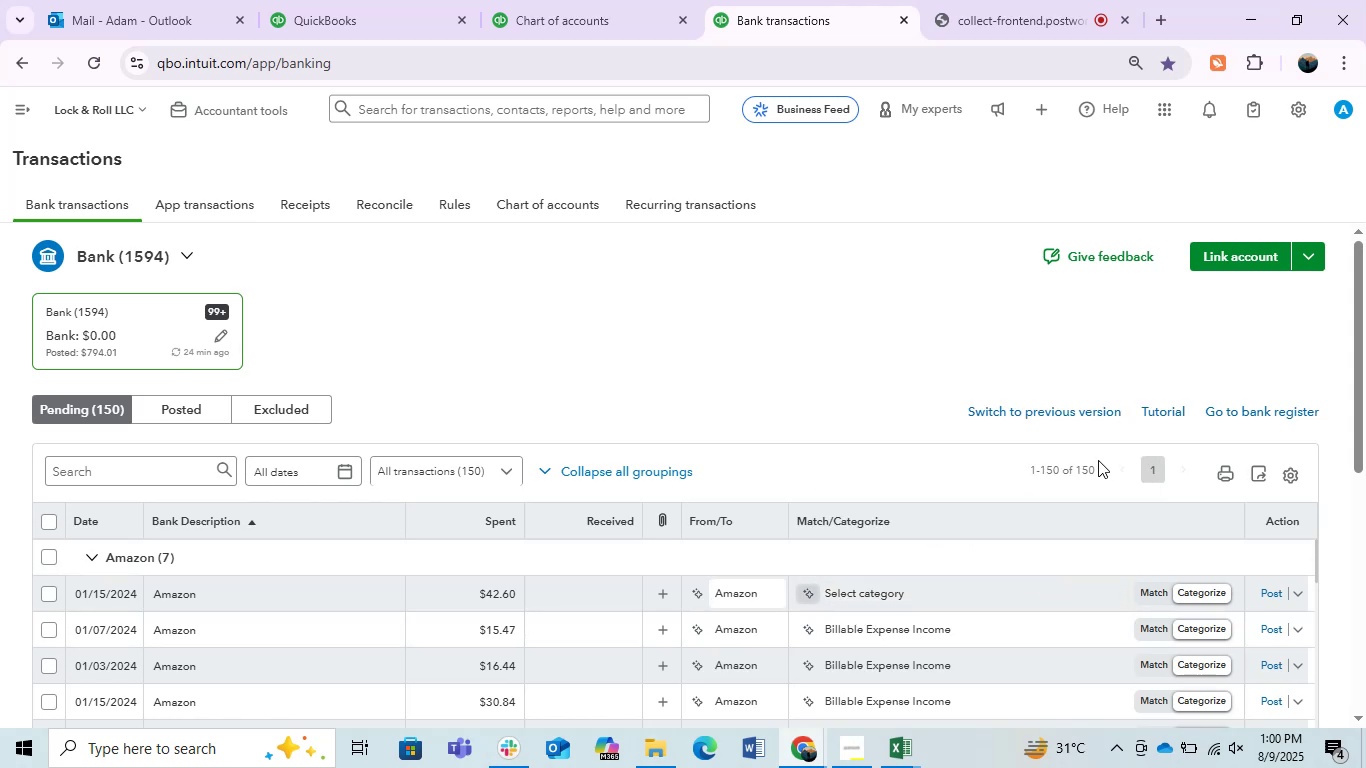 
scroll: coordinate [1098, 460], scroll_direction: down, amount: 1.0
 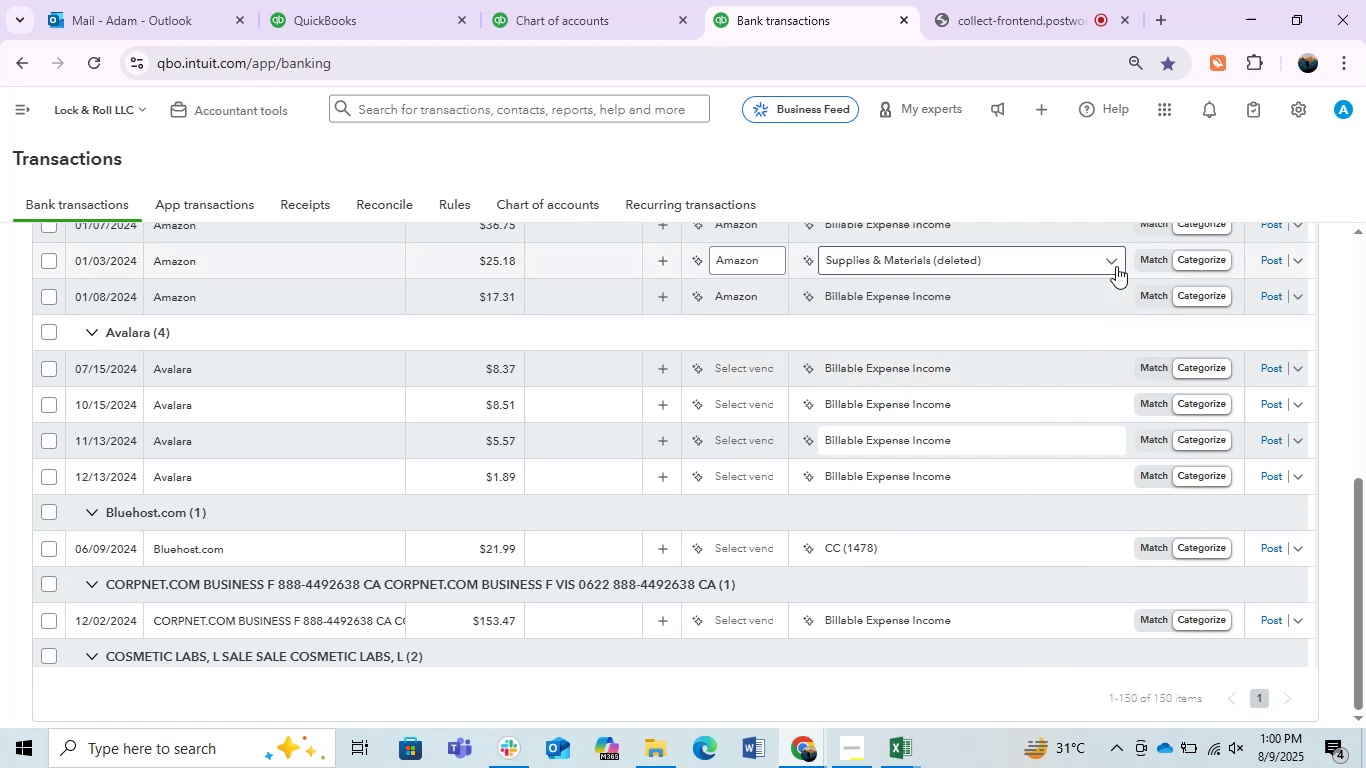 
wait(5.46)
 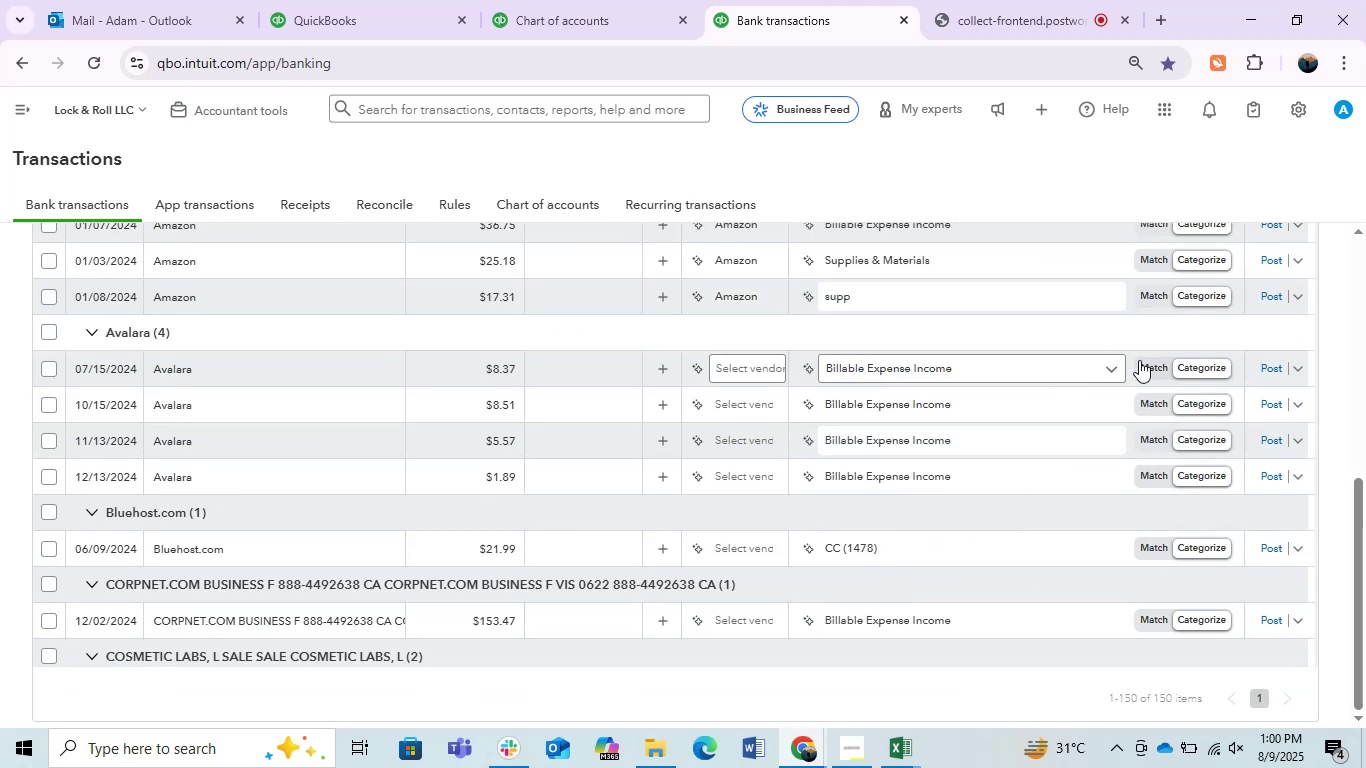 
left_click([1113, 295])
 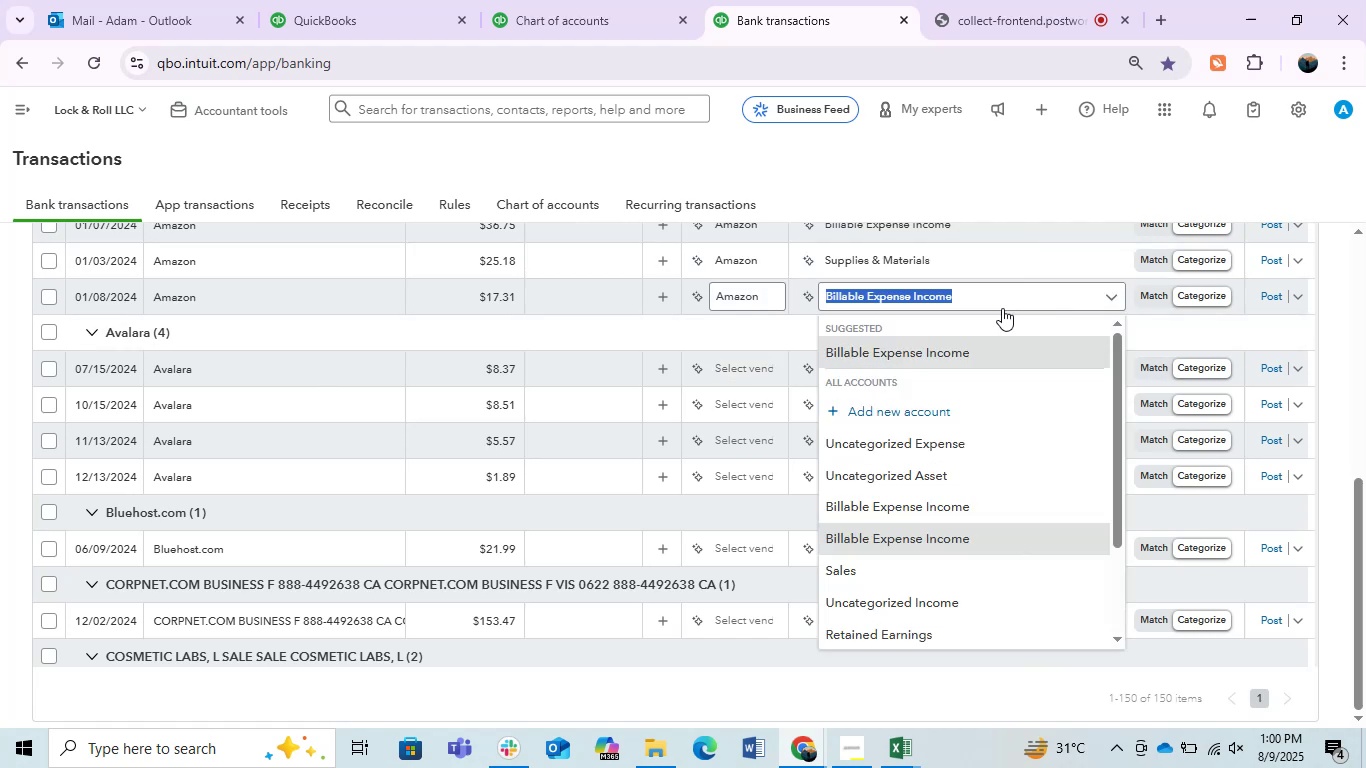 
type(suppl)
 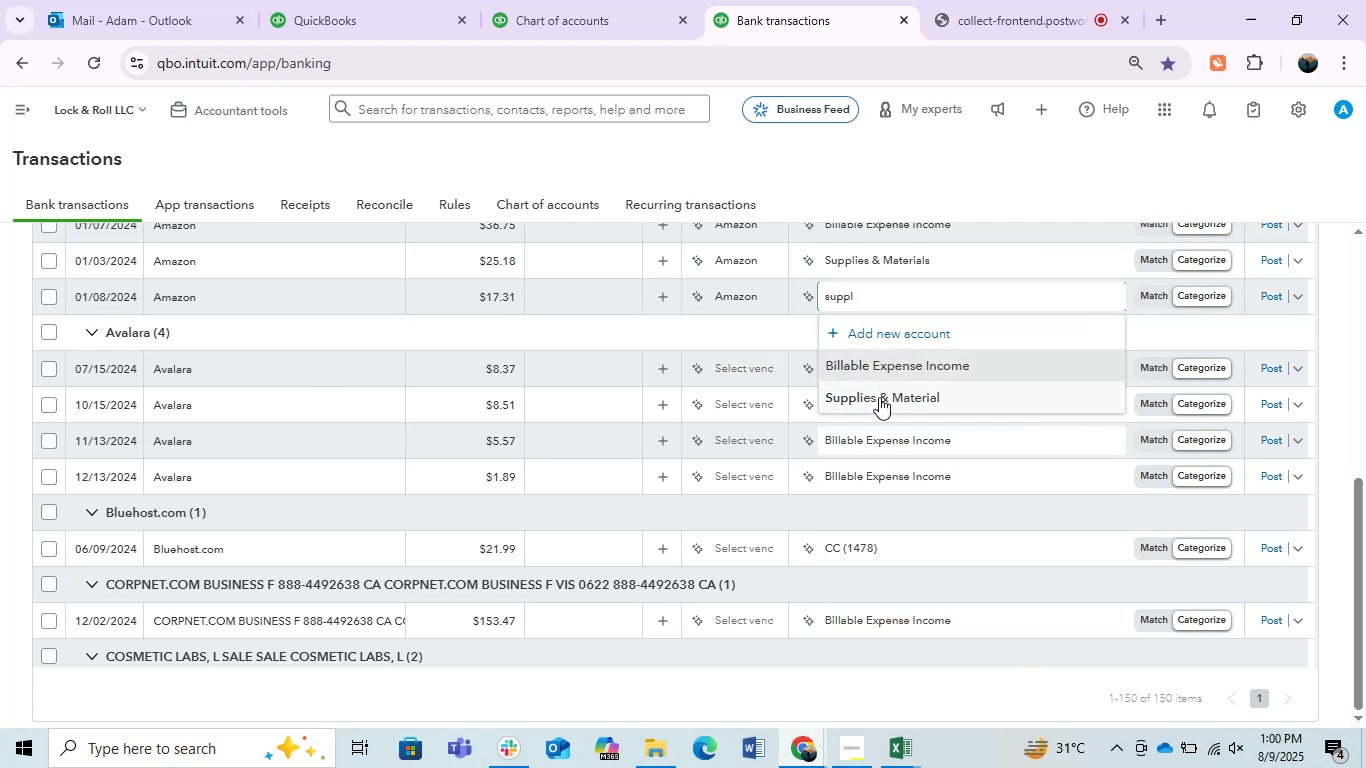 
left_click([879, 397])
 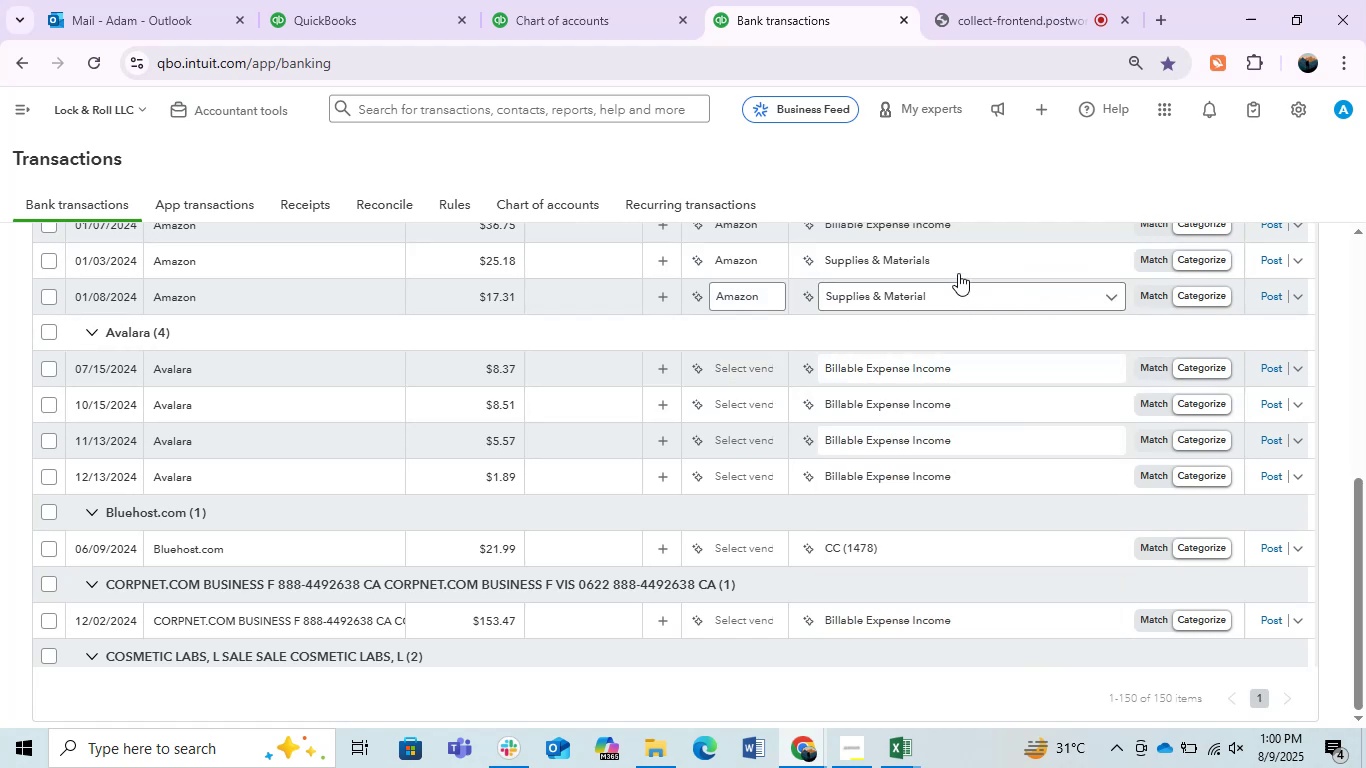 
left_click([977, 285])
 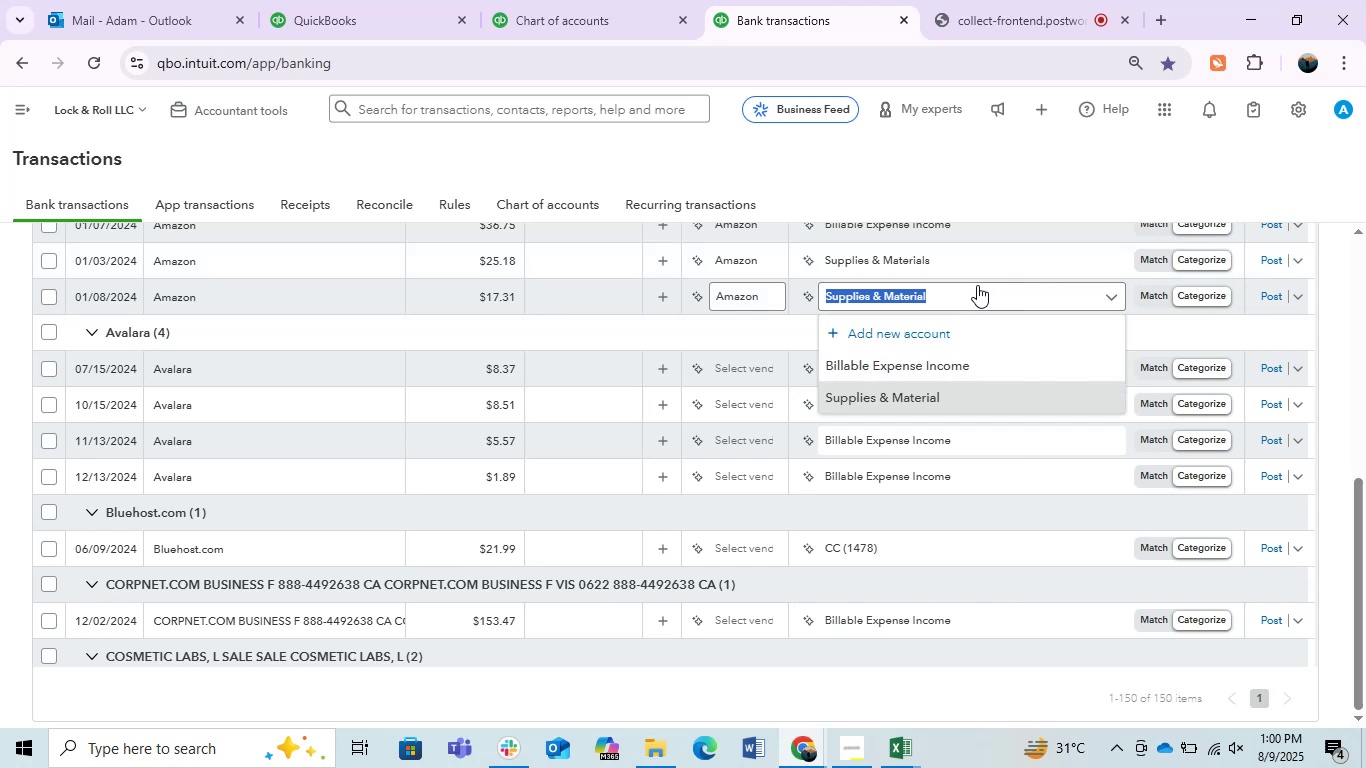 
left_click([977, 285])
 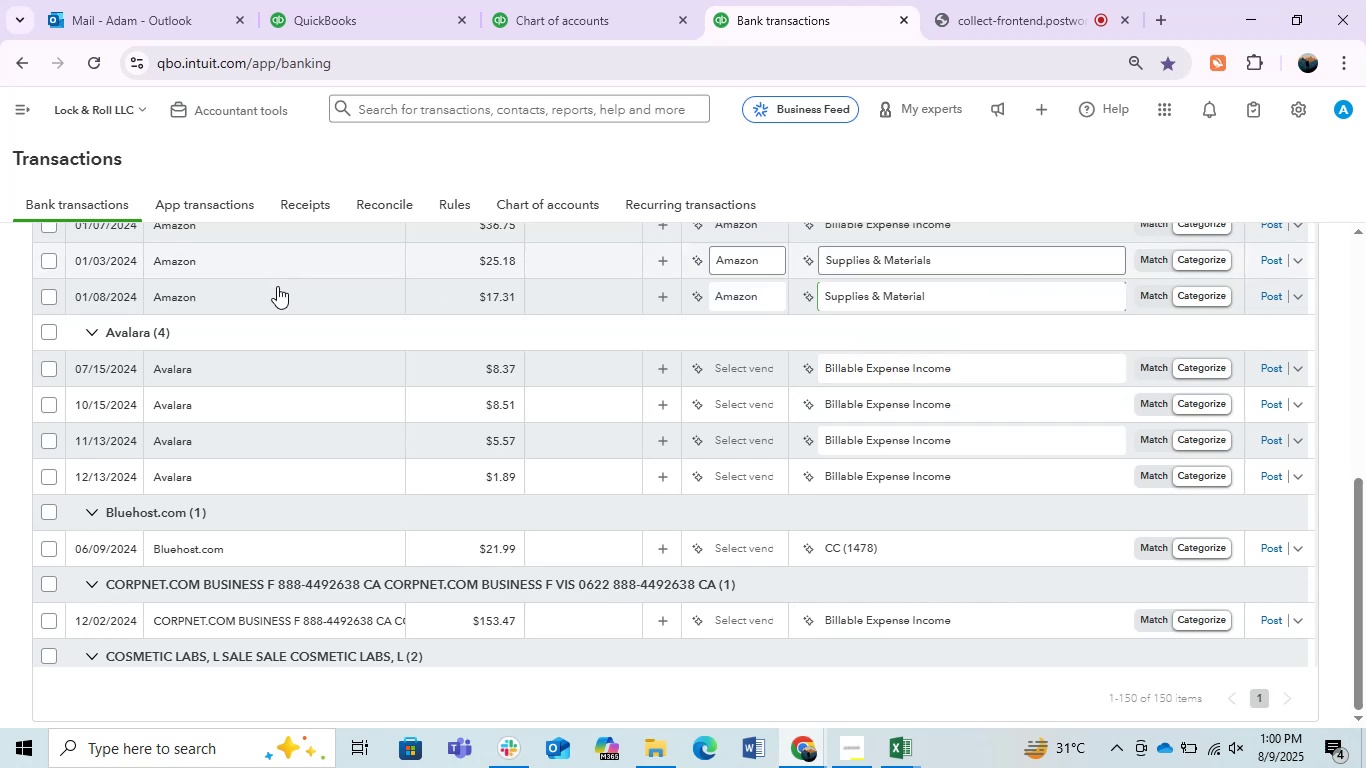 
left_click([282, 290])
 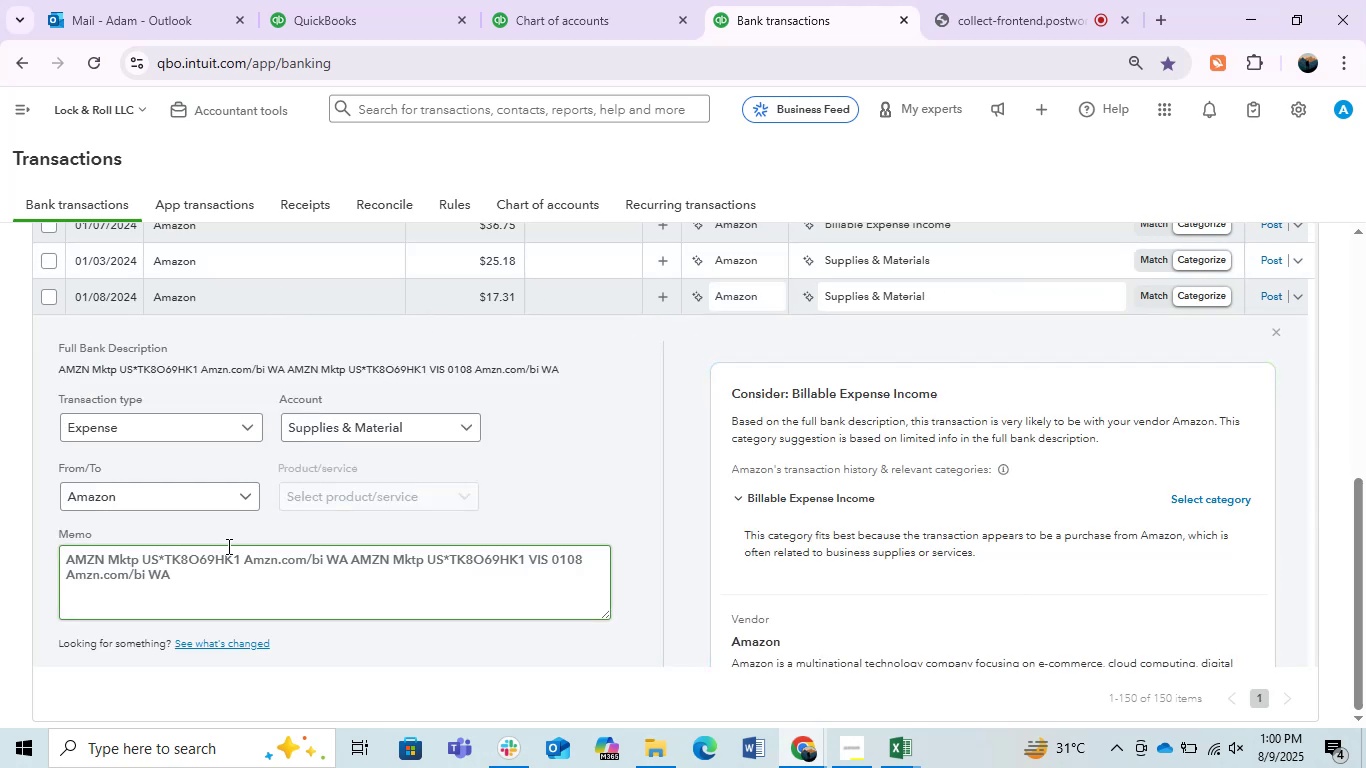 
wait(10.11)
 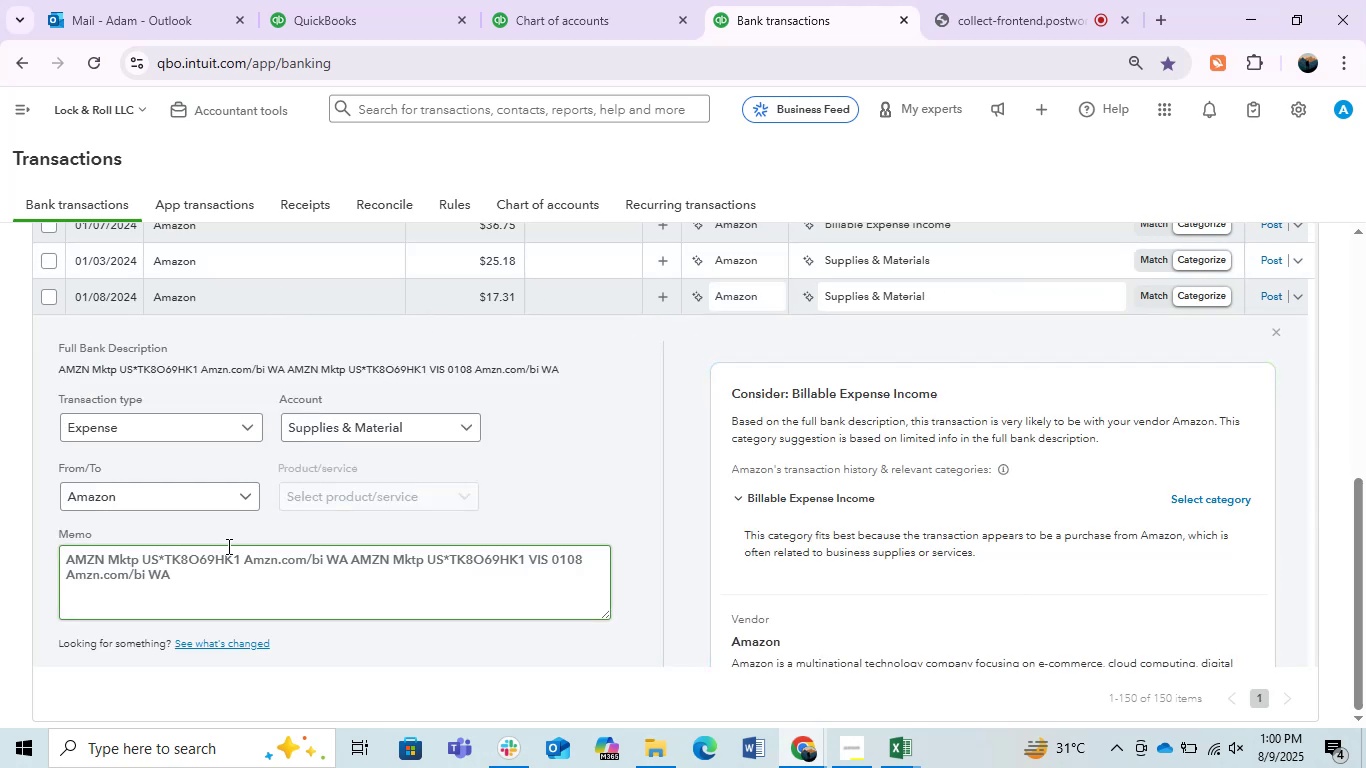 
mouse_move([212, 478])
 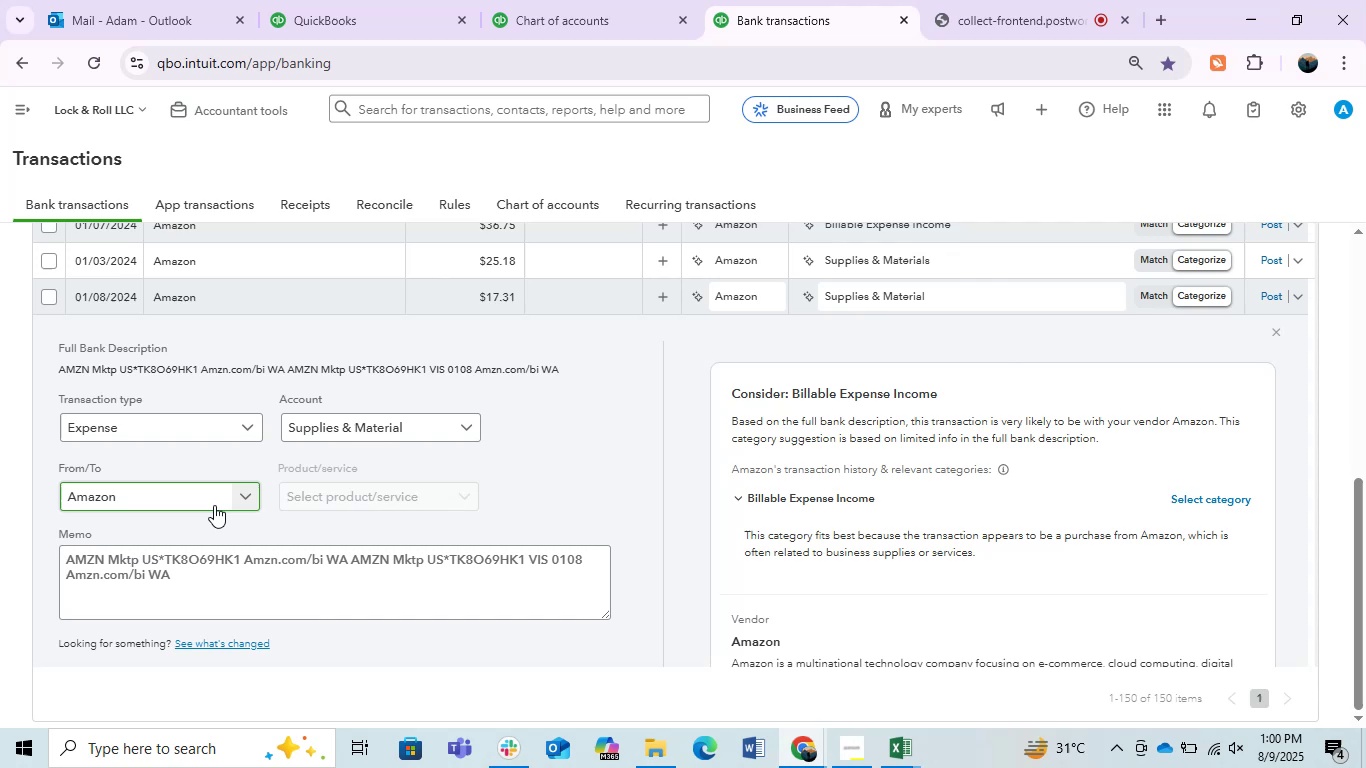 
wait(10.05)
 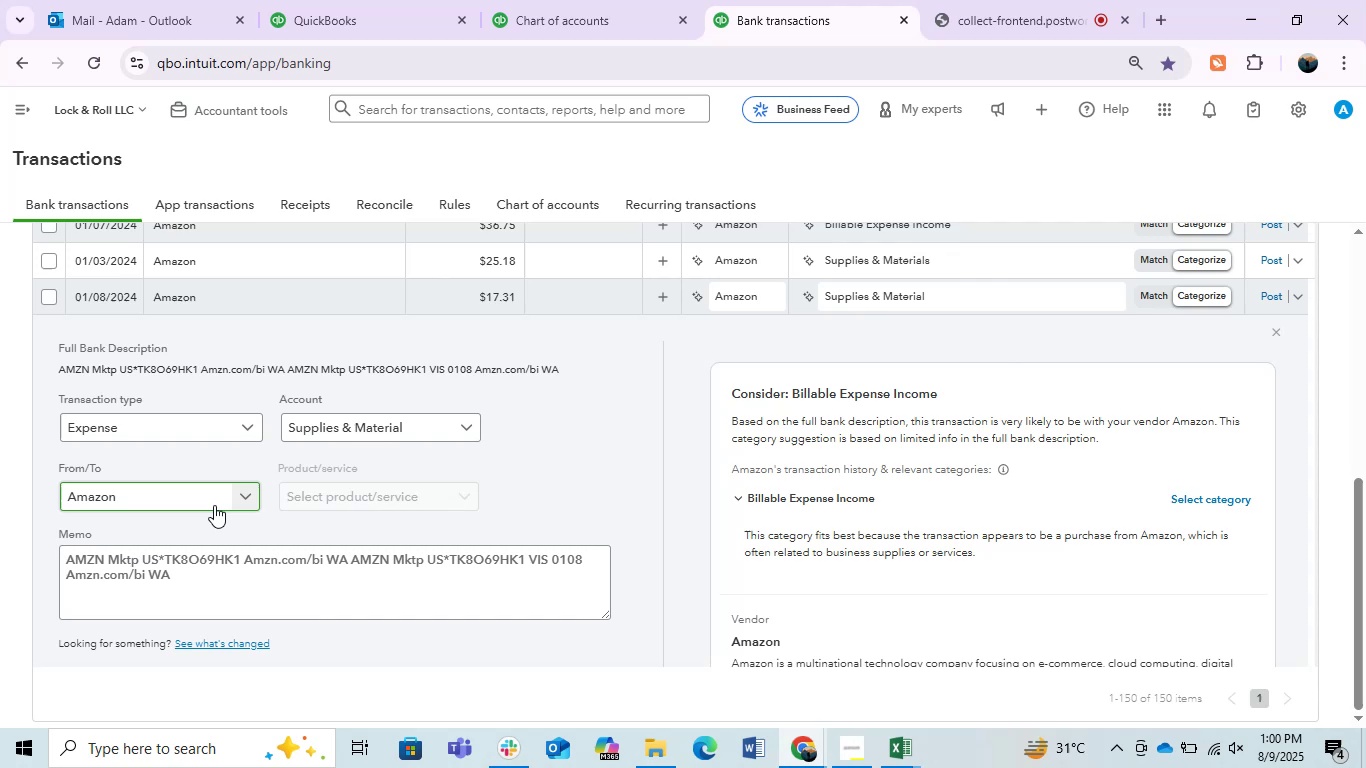 
scroll: coordinate [521, 512], scroll_direction: down, amount: 1.0
 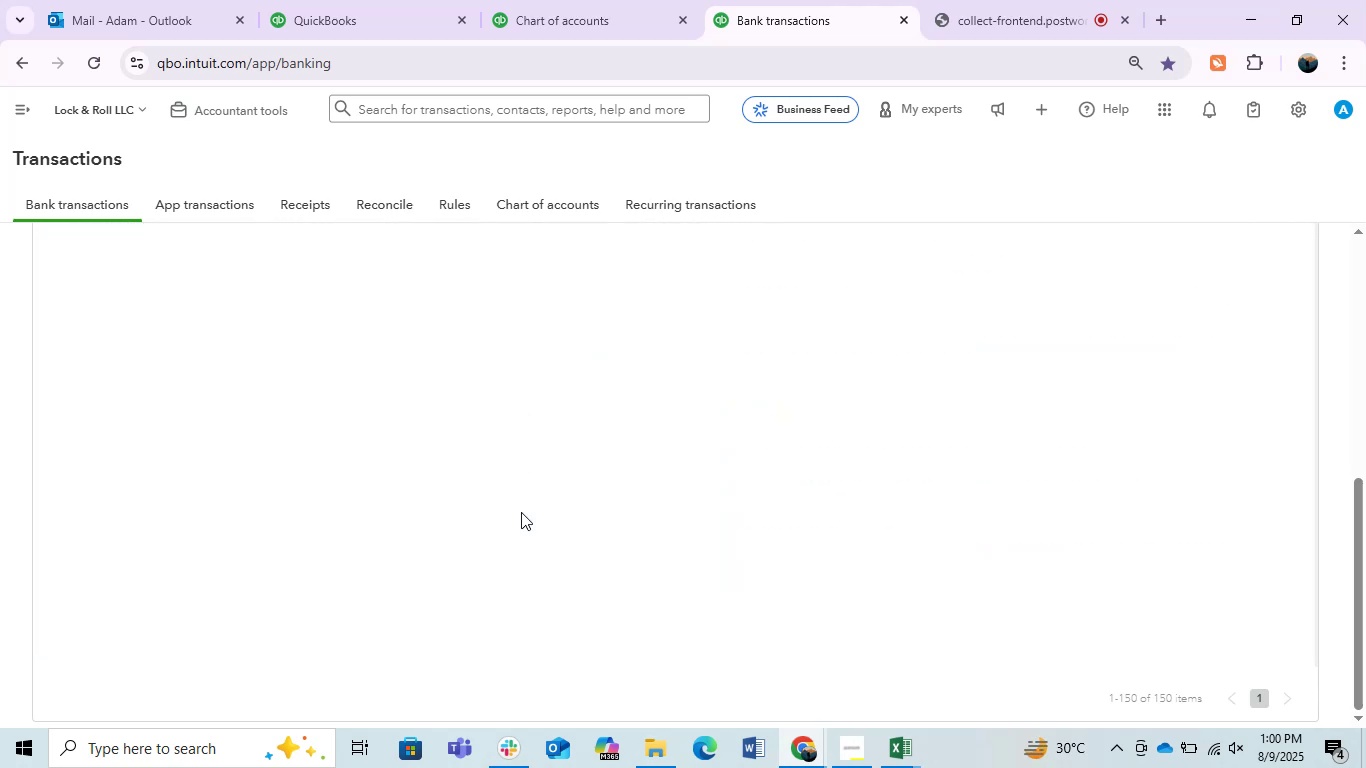 
scroll: coordinate [524, 499], scroll_direction: up, amount: 2.0
 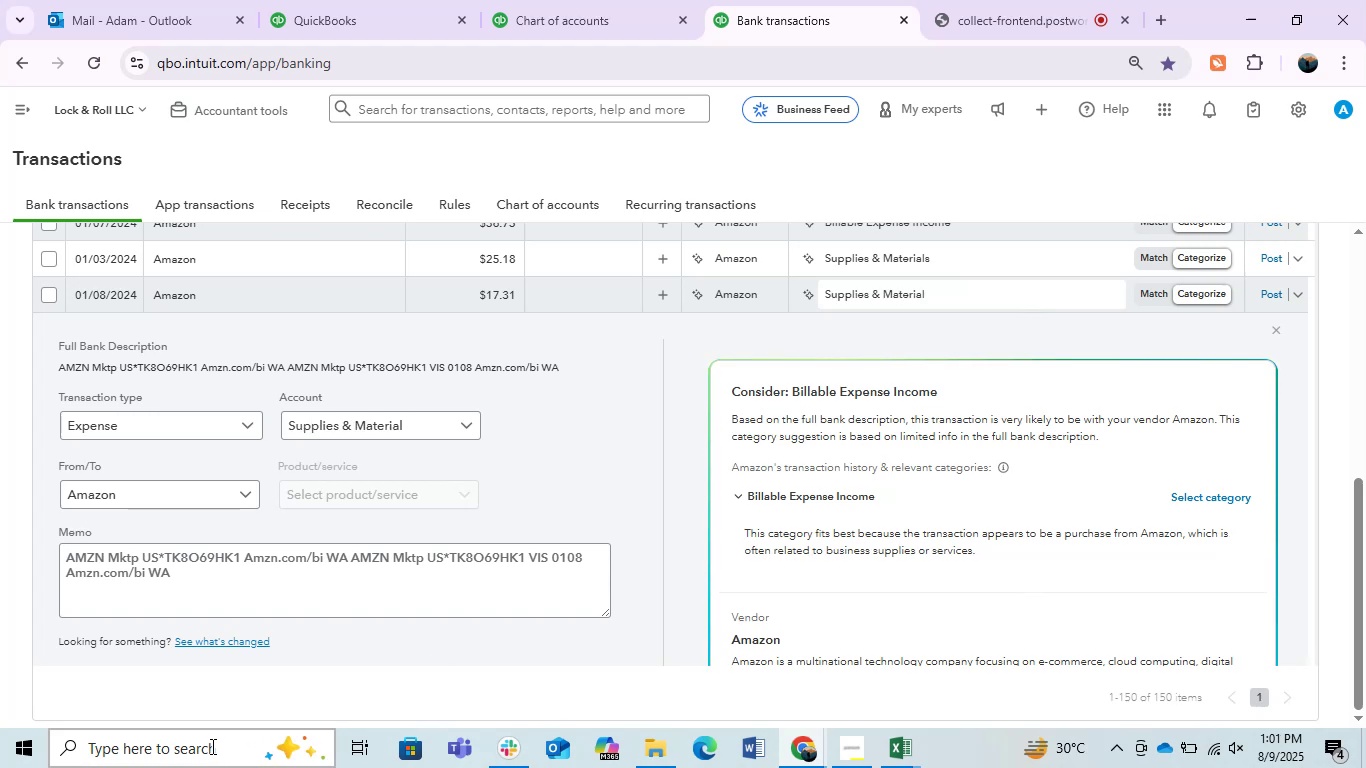 
left_click([211, 746])
 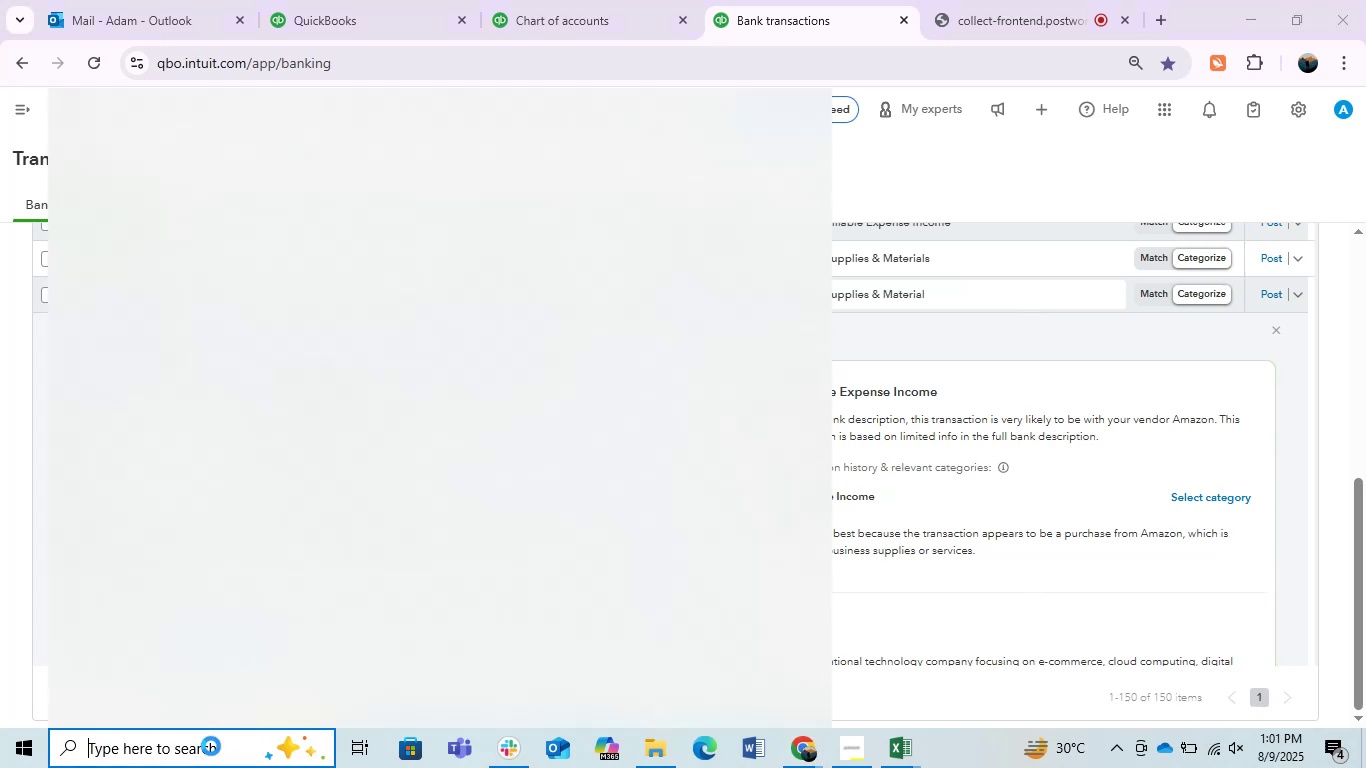 
type(sett)
 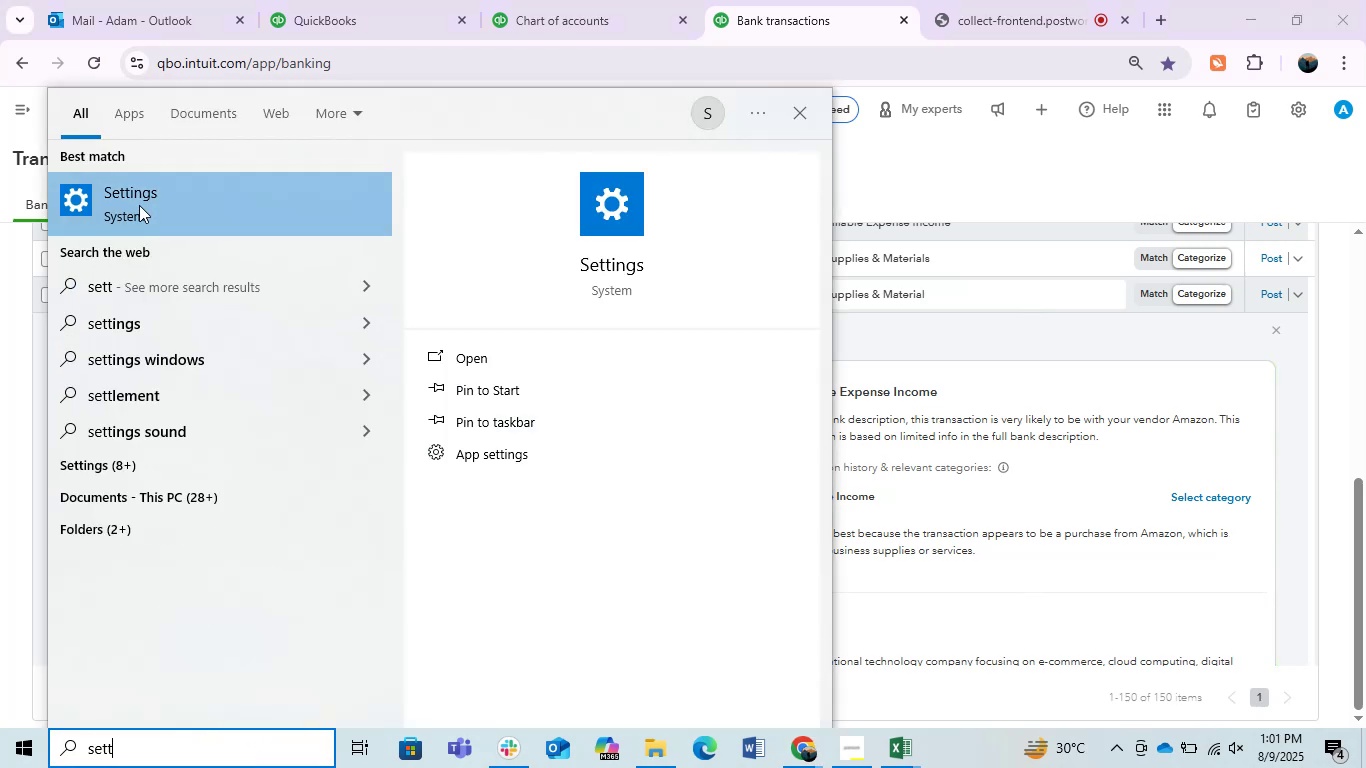 
left_click([139, 179])
 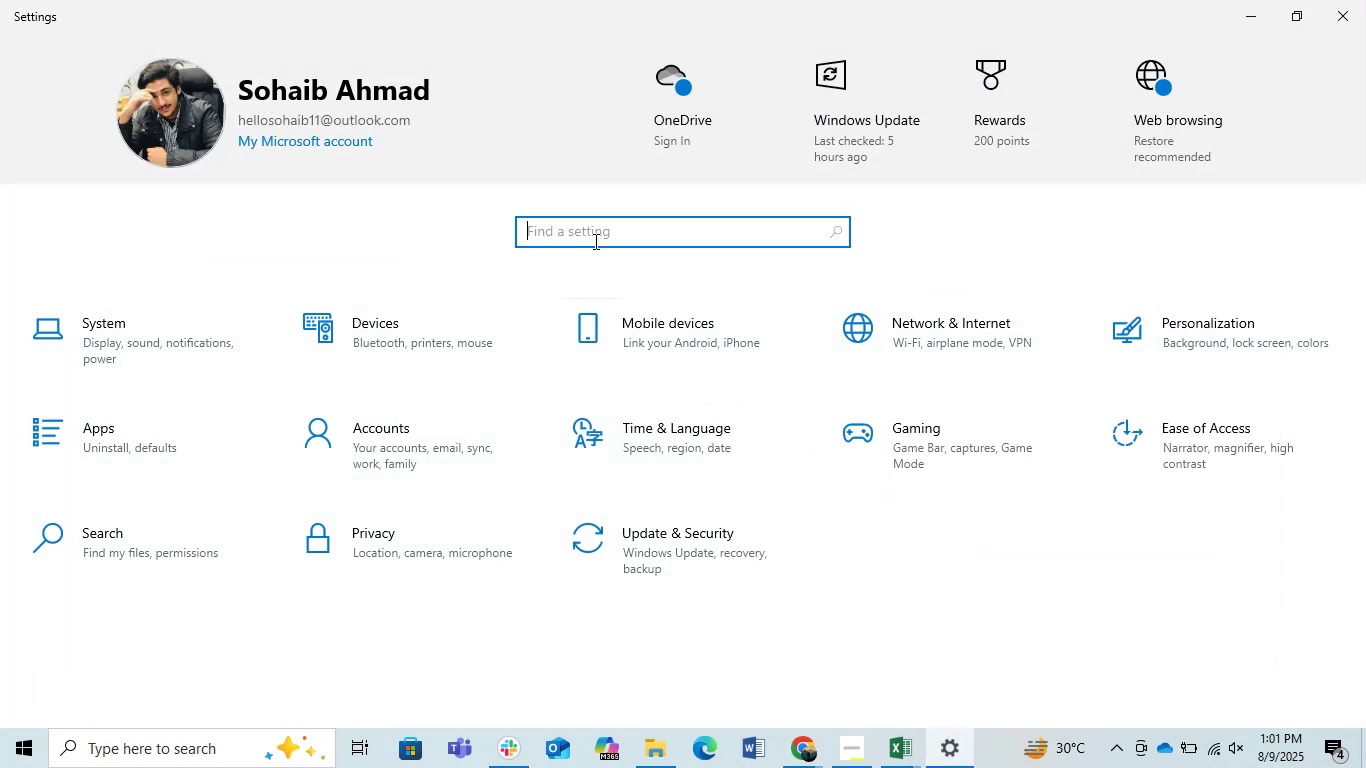 
left_click([588, 236])
 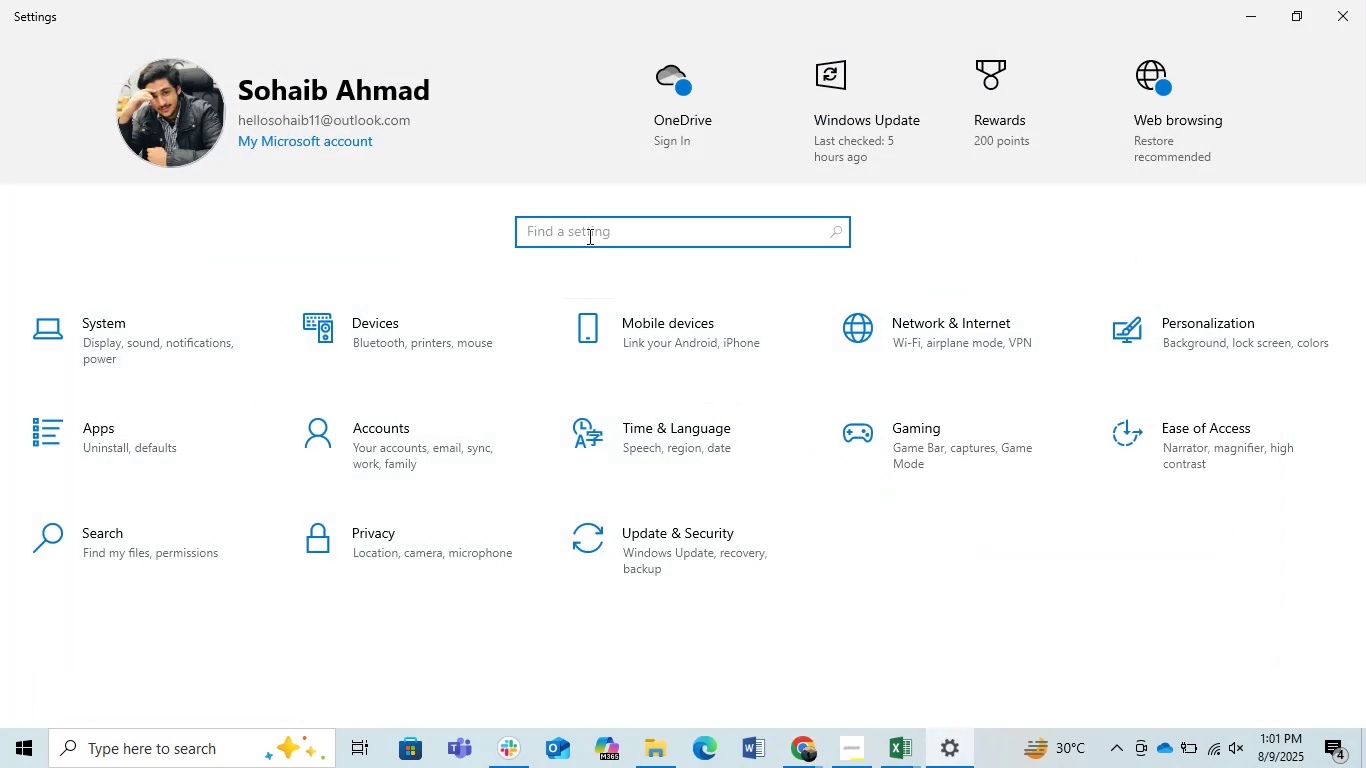 
type(mou)
 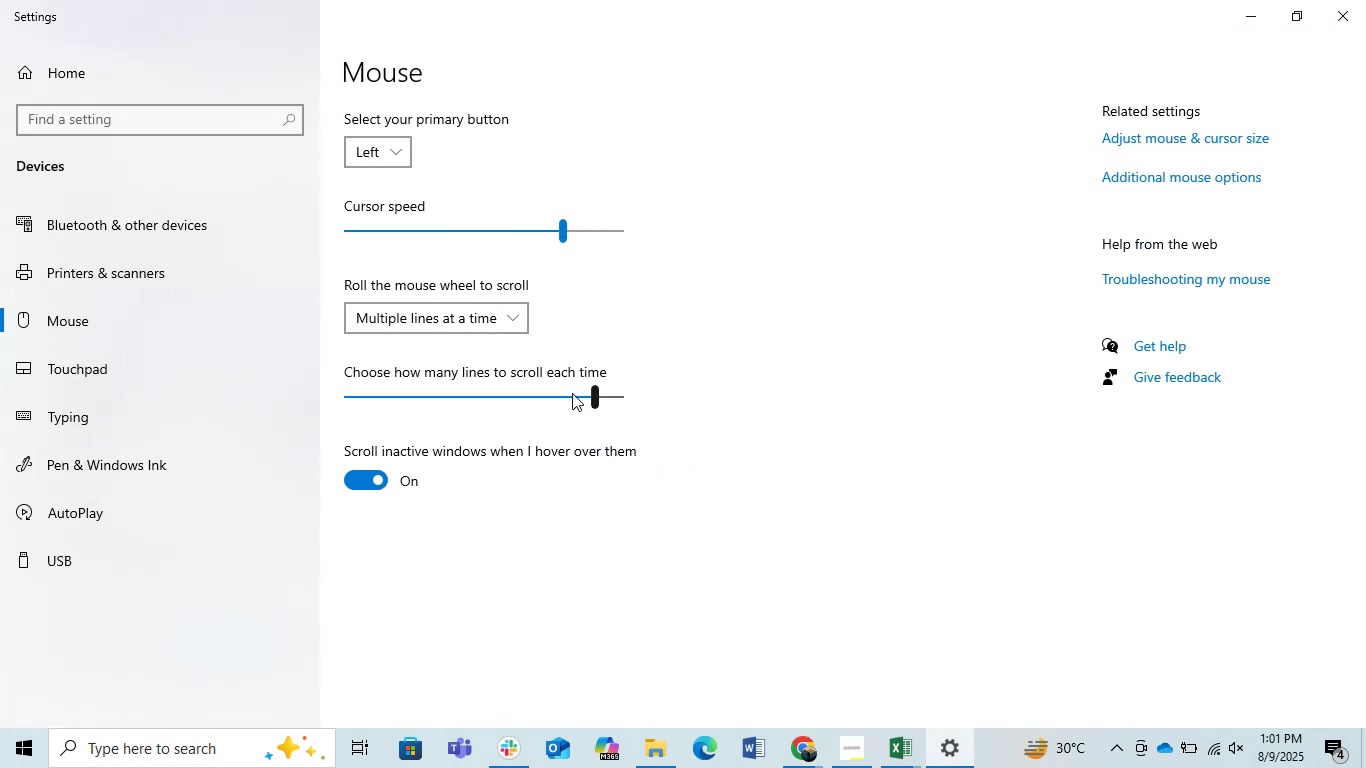 
left_click([499, 396])
 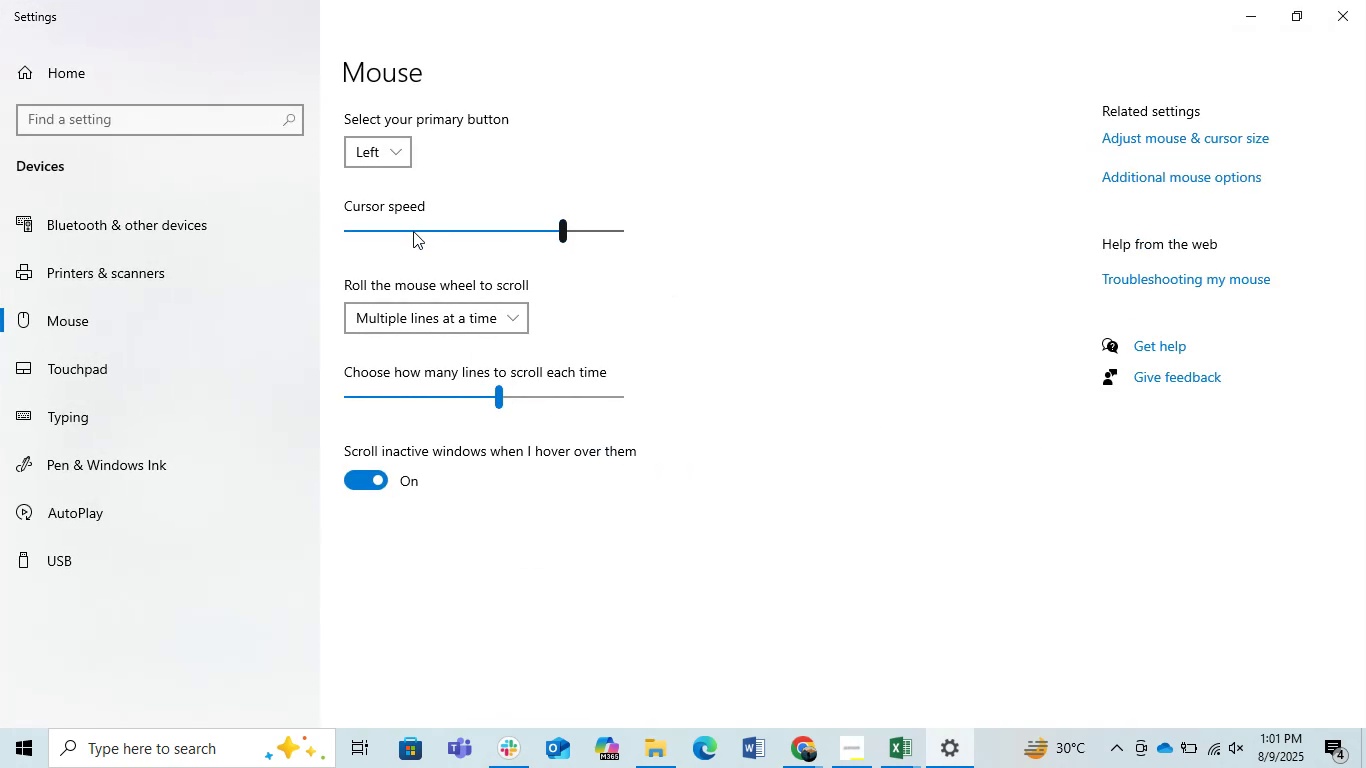 
left_click([413, 231])
 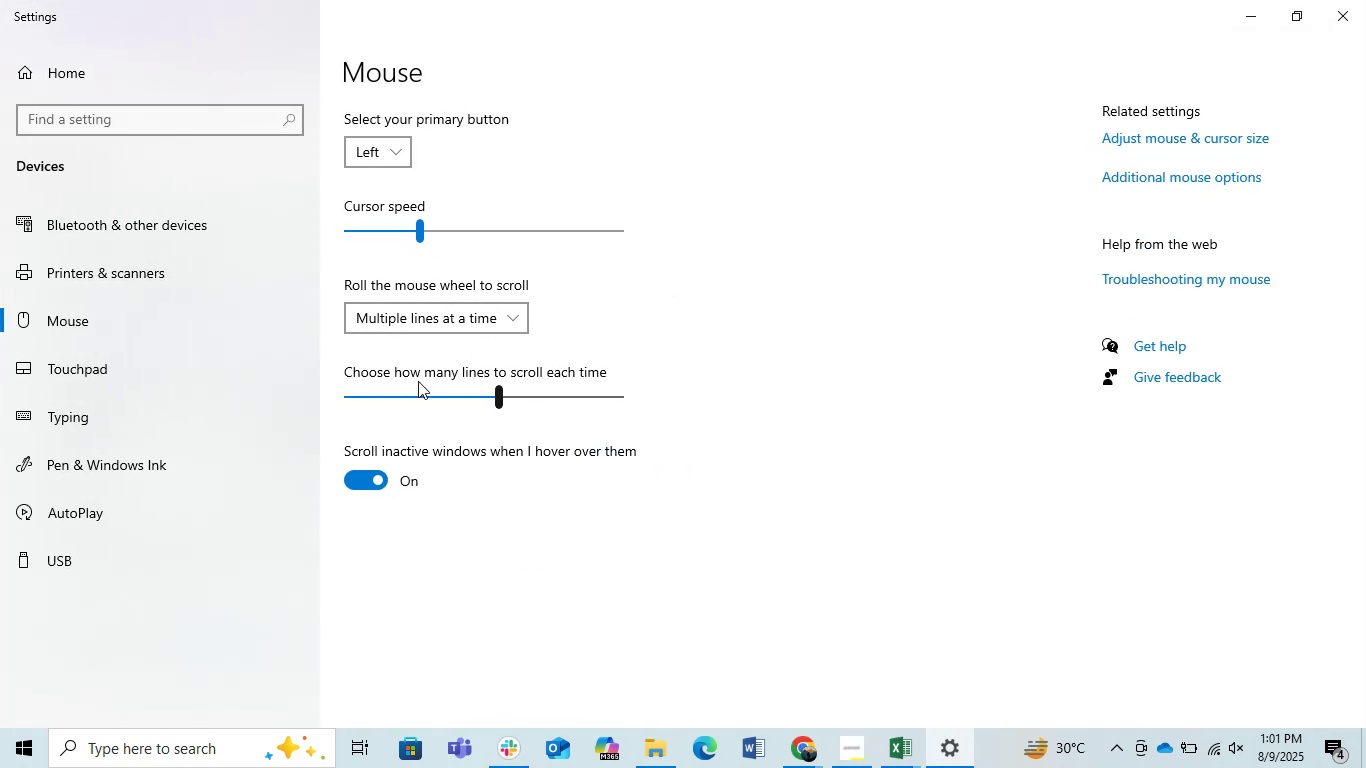 
left_click([417, 395])
 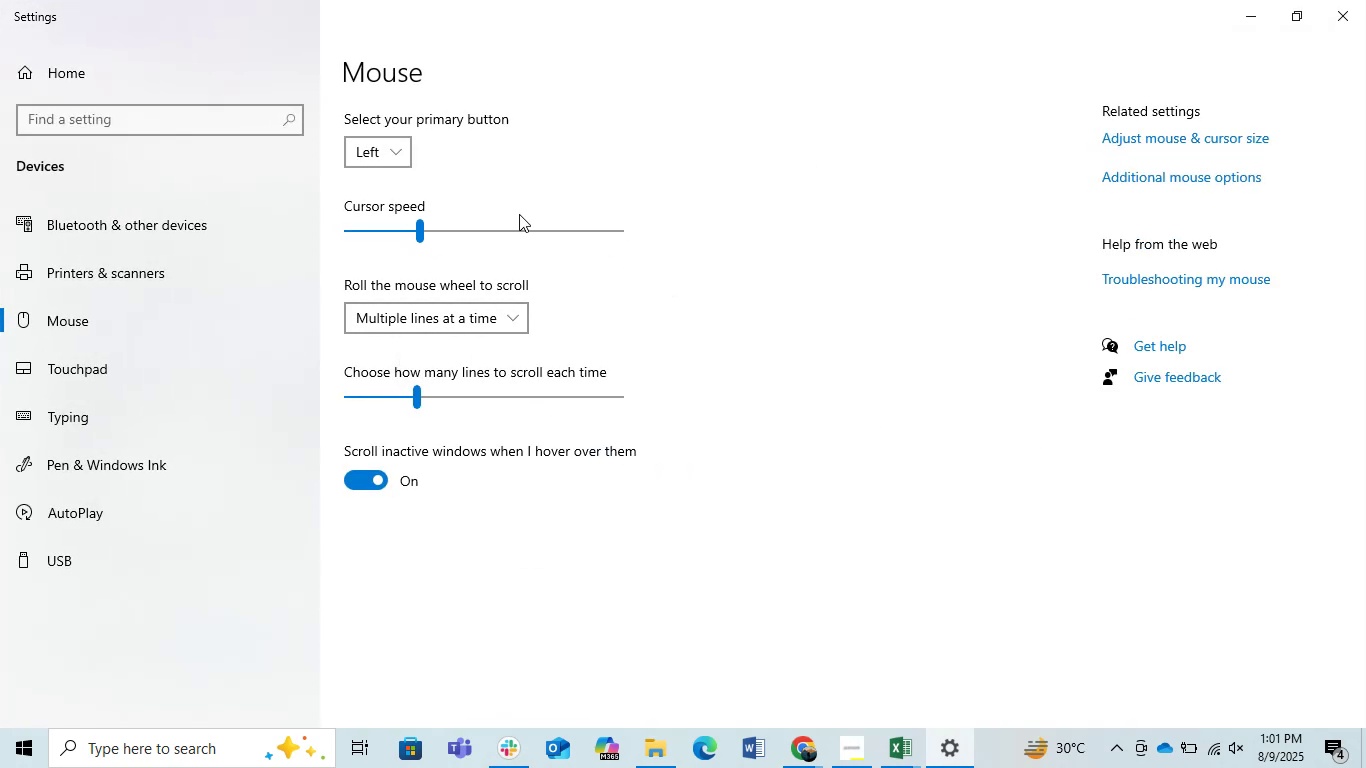 
left_click([489, 224])
 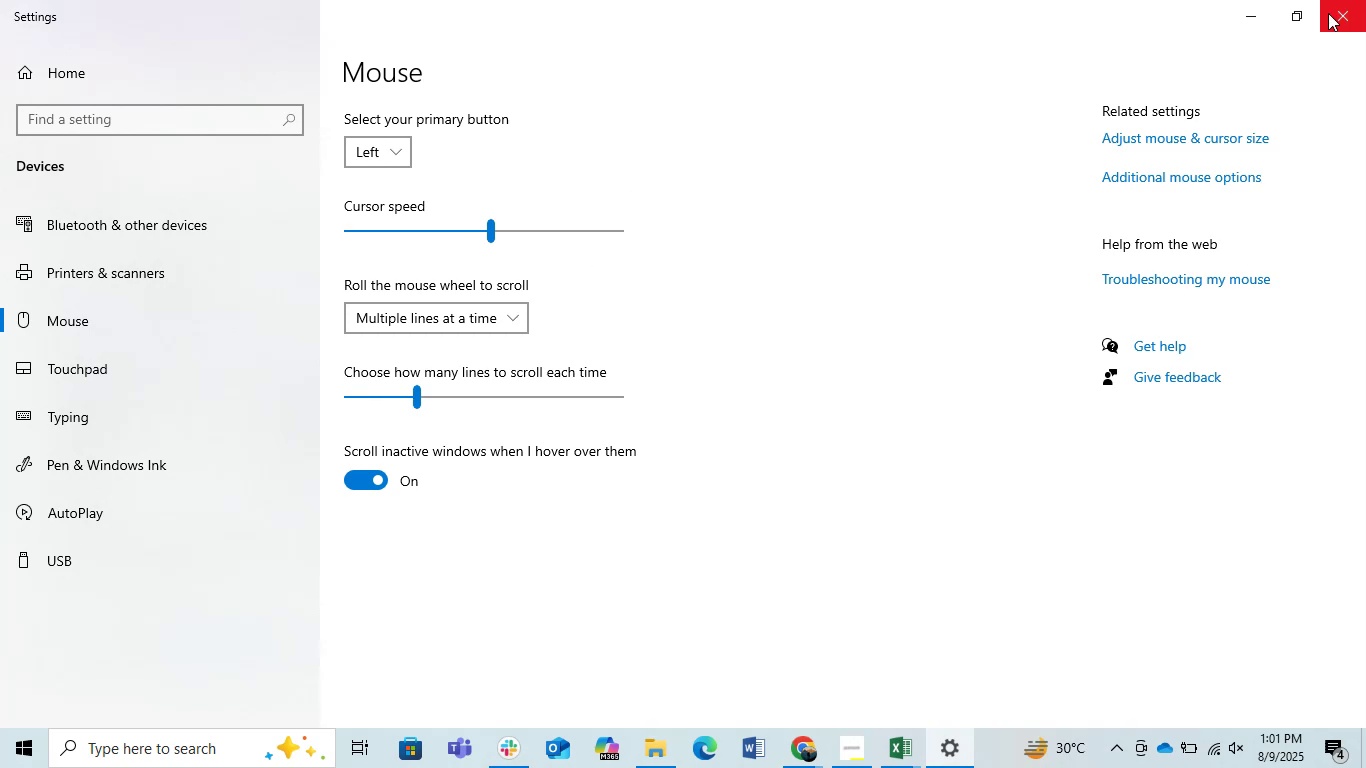 
left_click([1254, 5])
 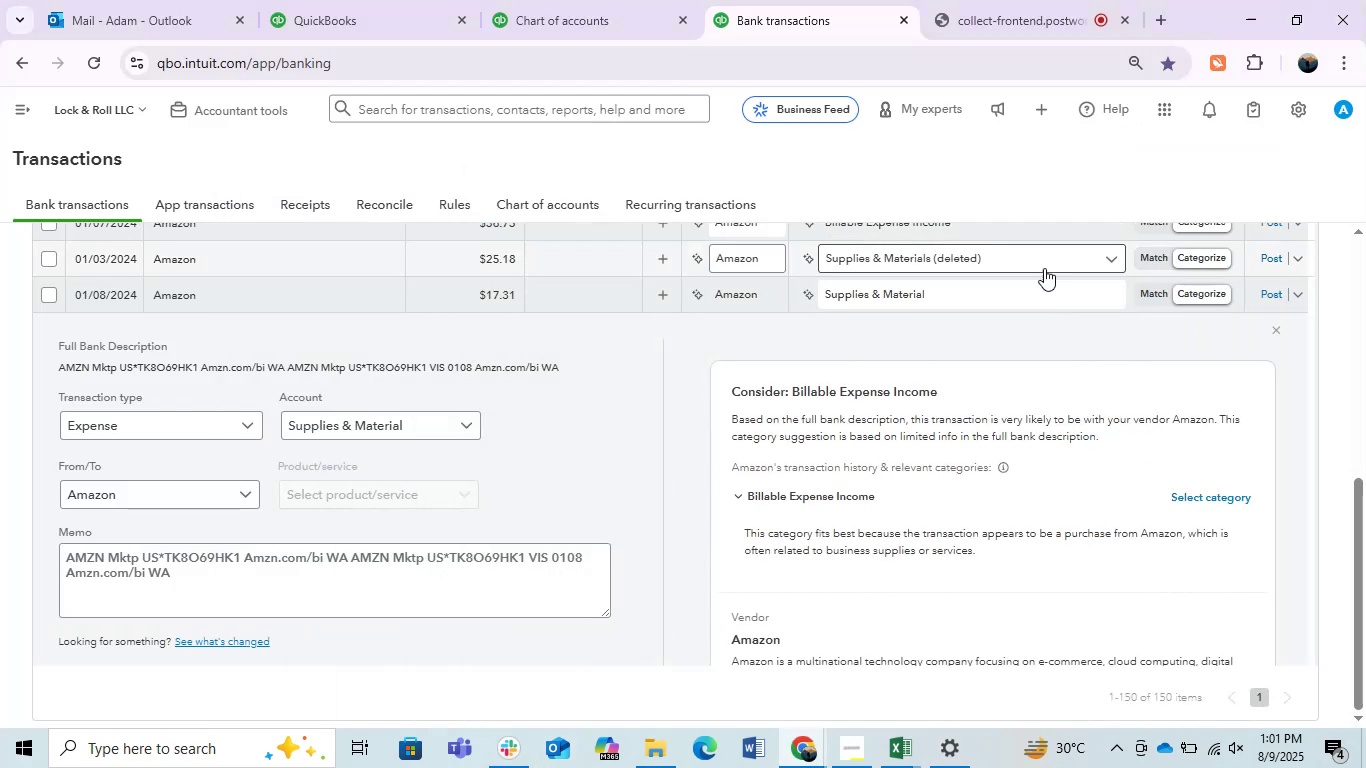 
left_click([1112, 299])
 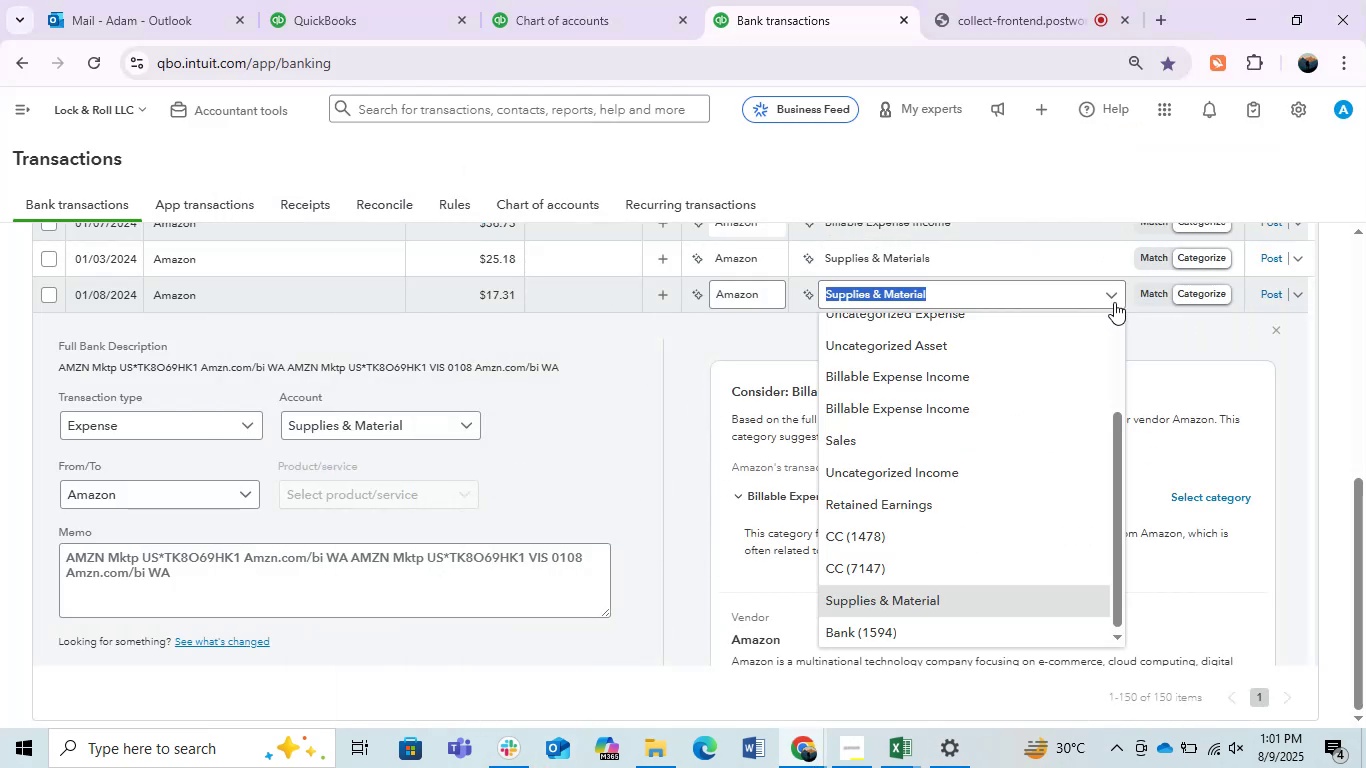 
left_click([1114, 302])
 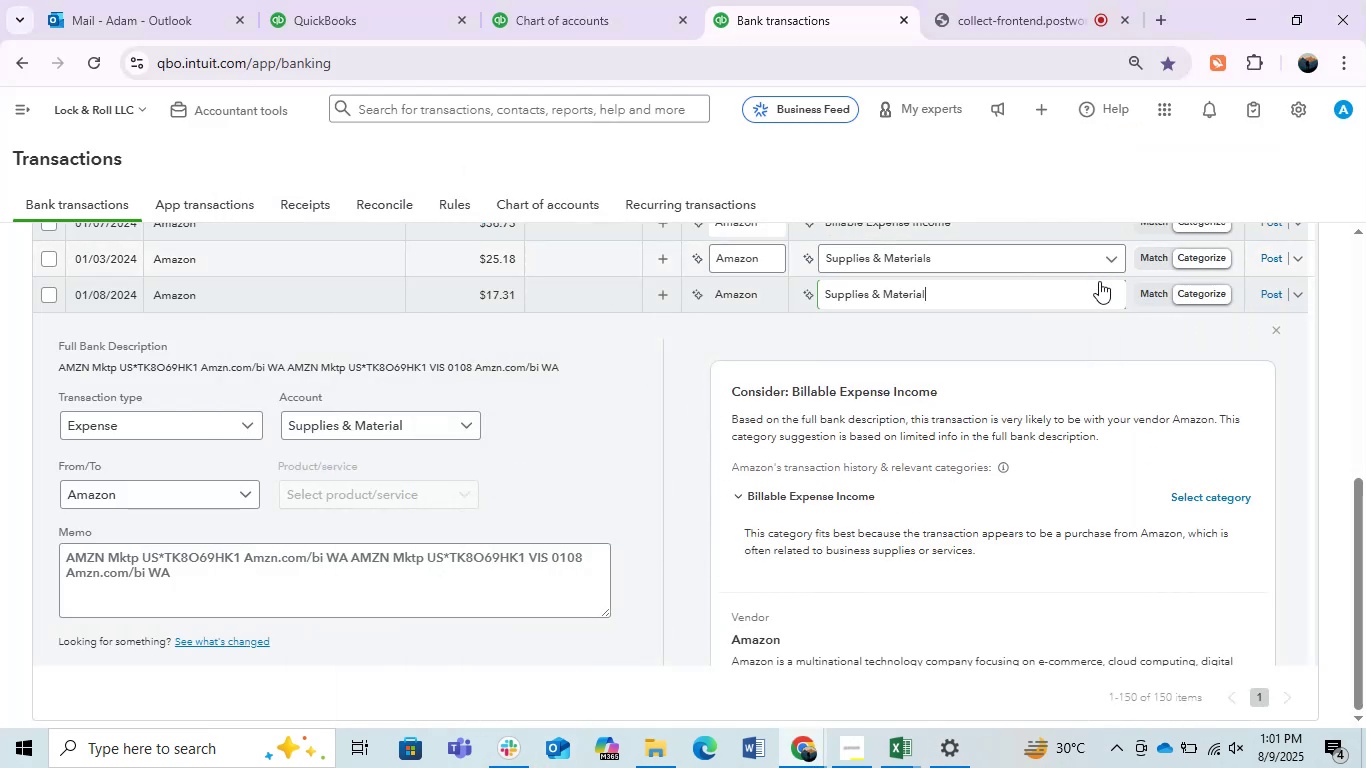 
scroll: coordinate [1079, 316], scroll_direction: up, amount: 2.0
 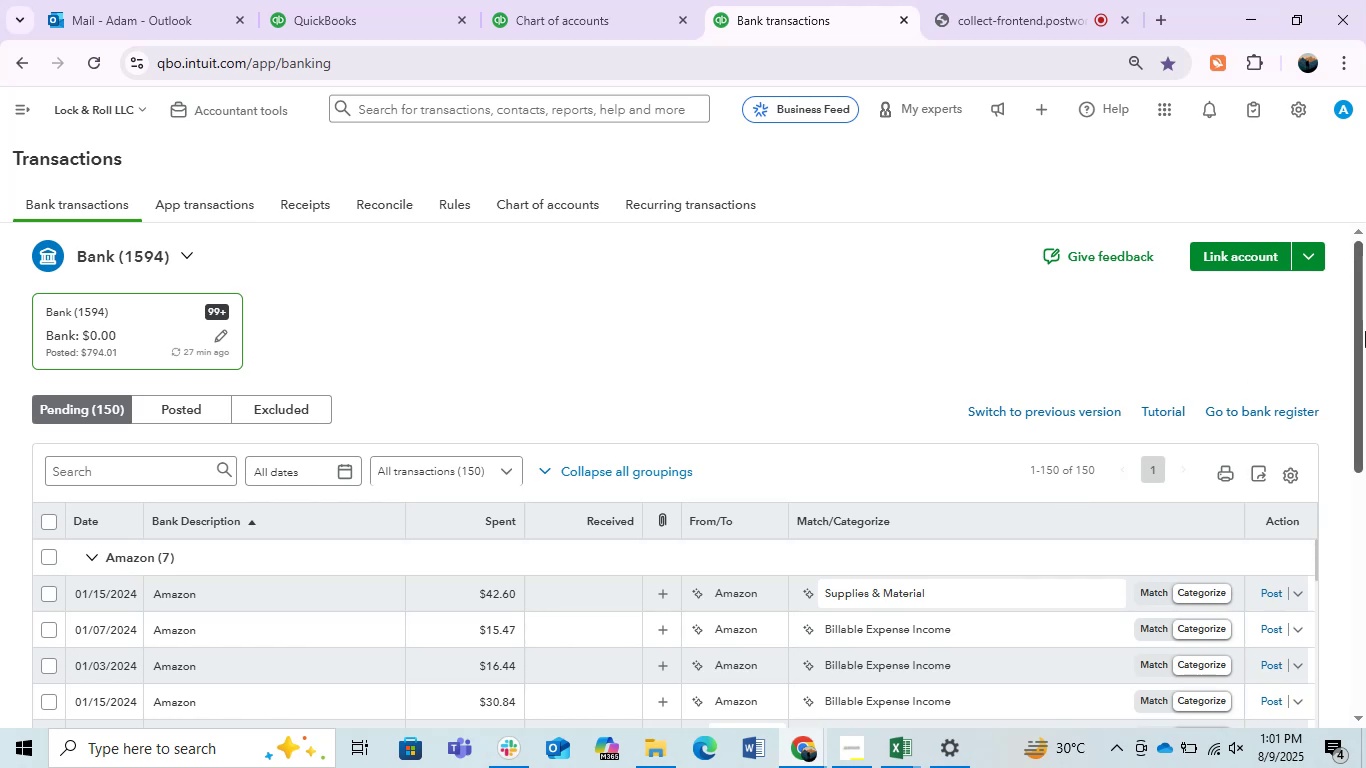 
left_click_drag(start_coordinate=[1355, 332], to_coordinate=[1312, 465])
 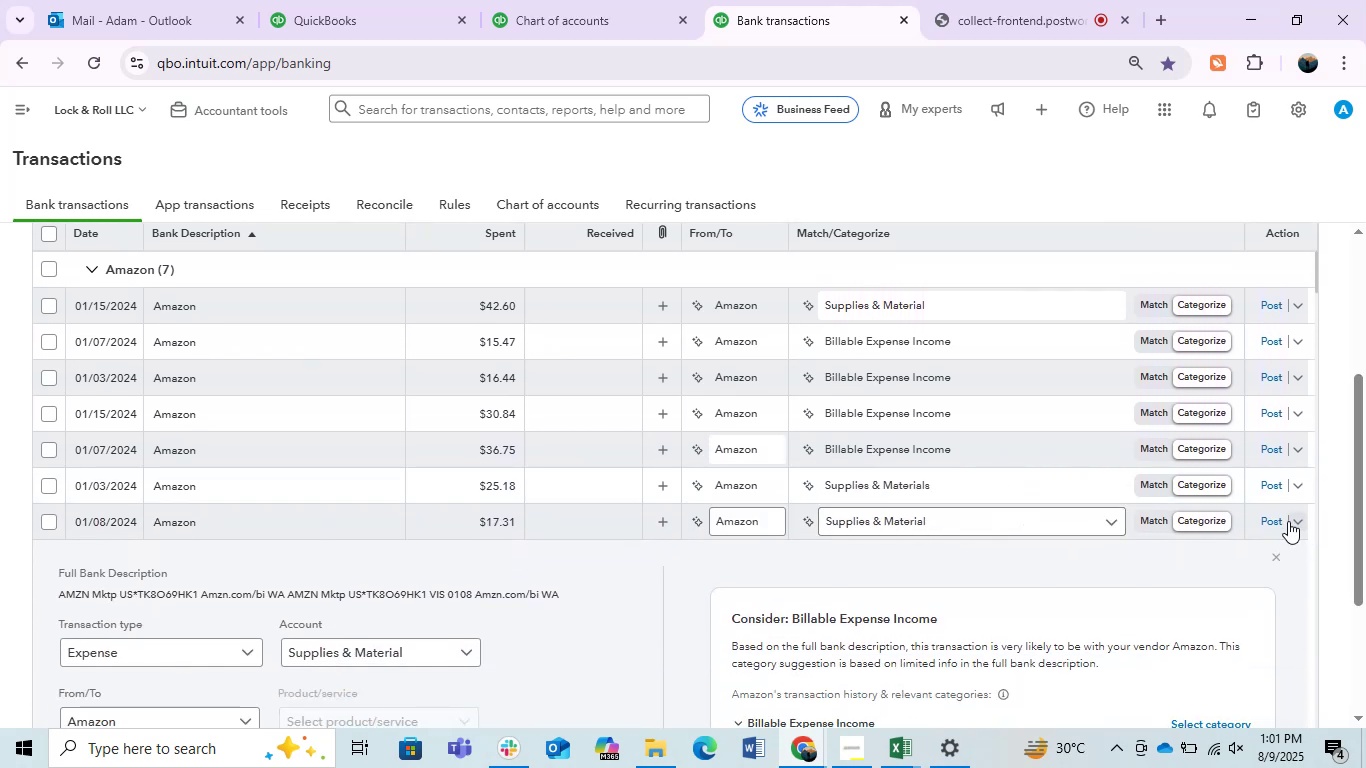 
left_click([1262, 517])
 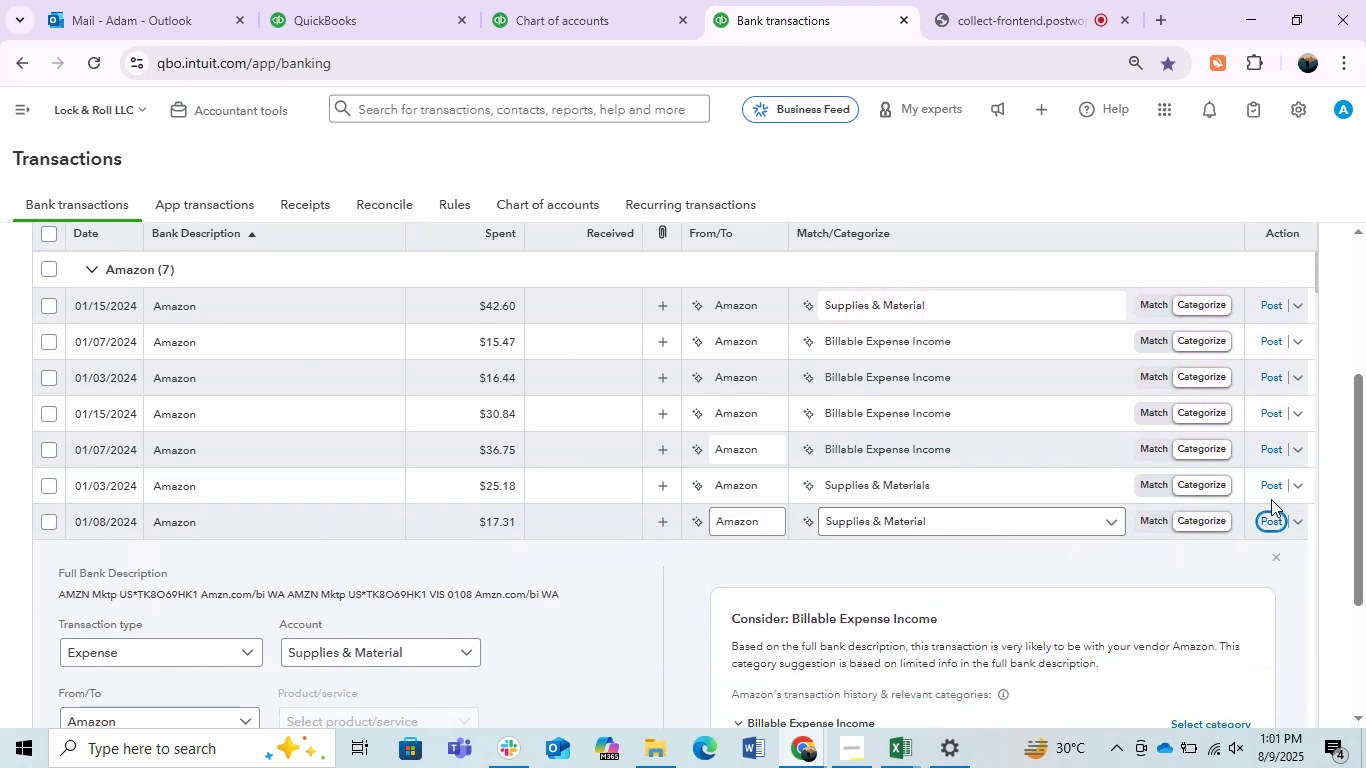 
mouse_move([1287, 447])
 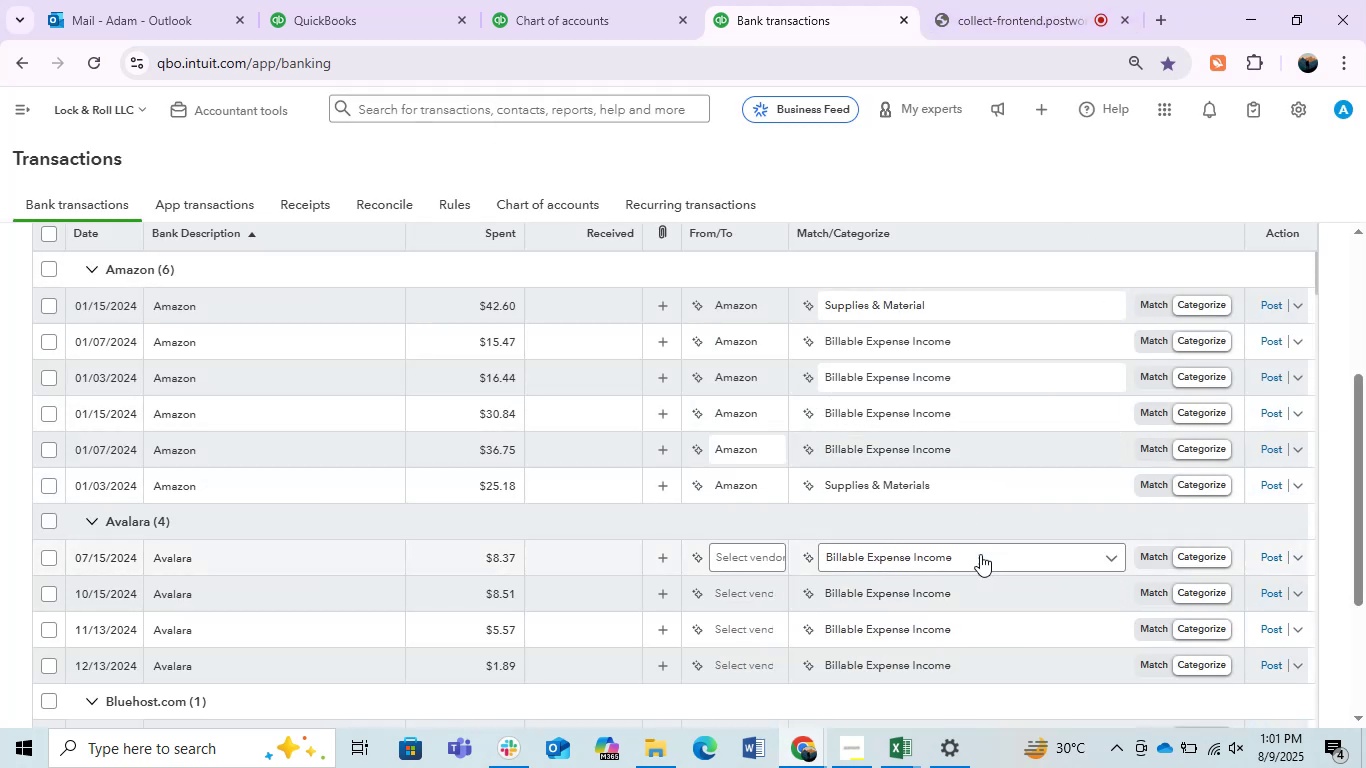 
left_click([950, 481])
 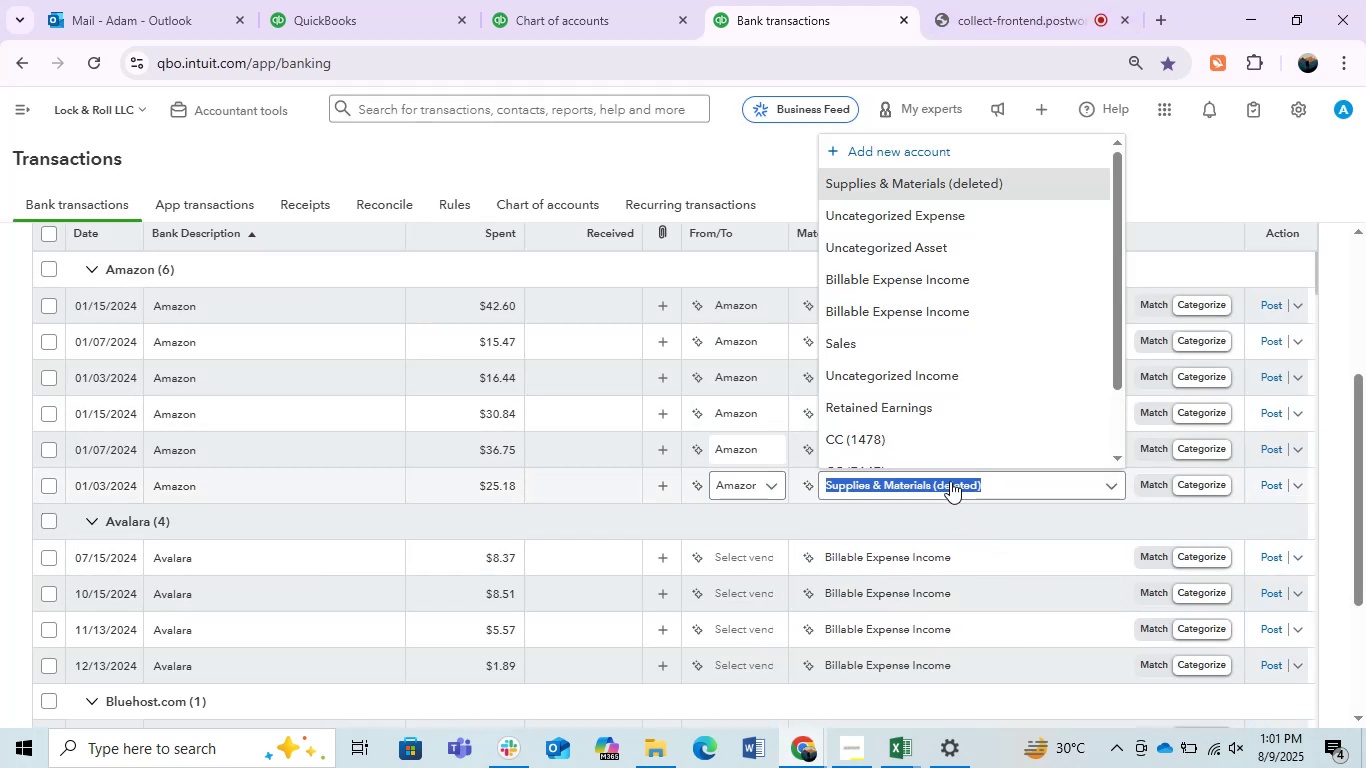 
type(suppl)
 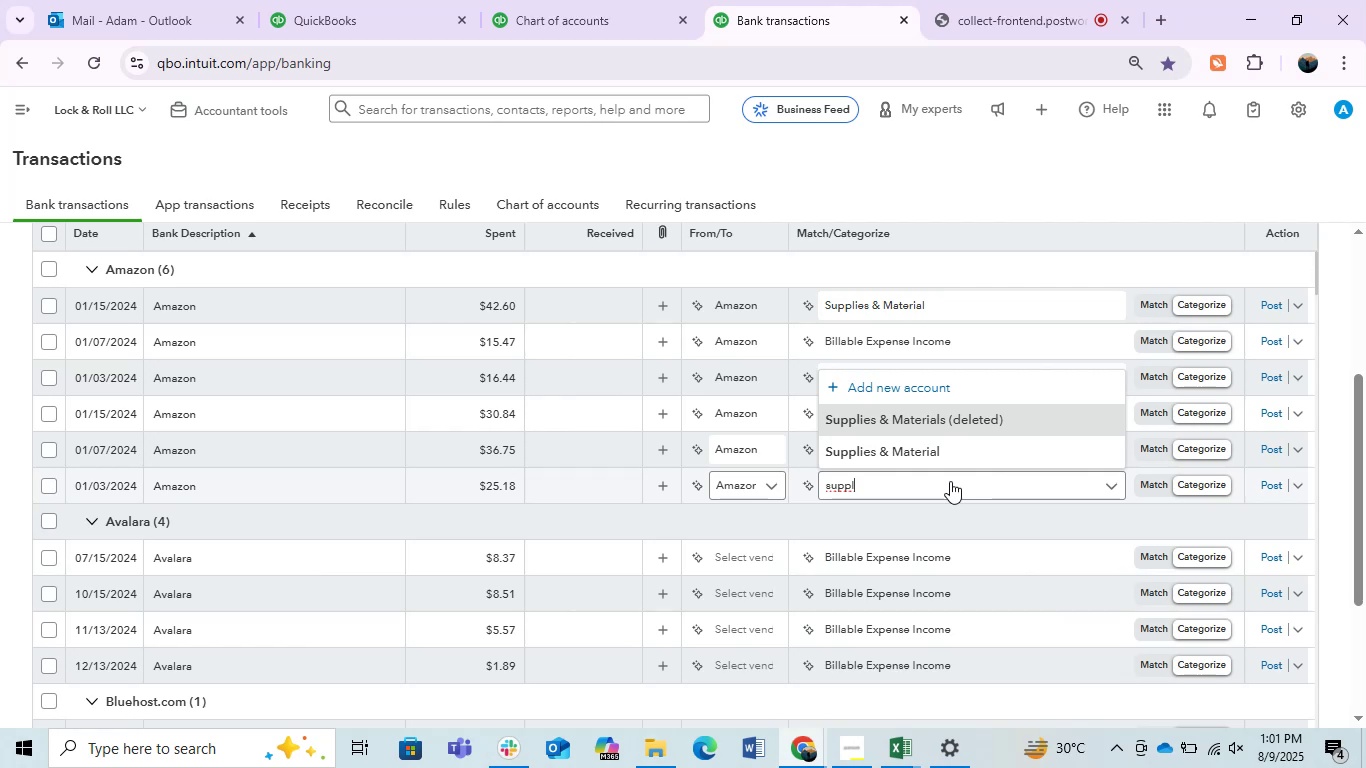 
wait(7.78)
 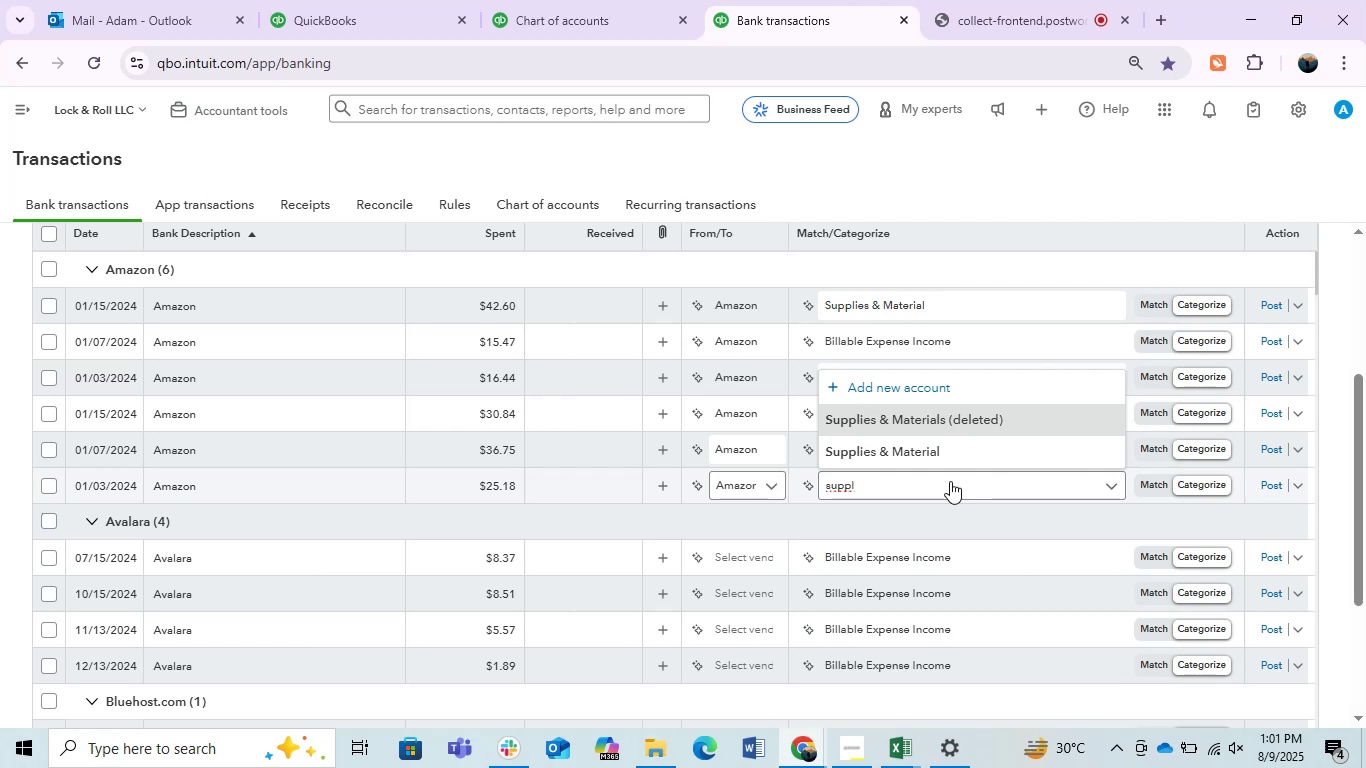 
left_click([937, 451])
 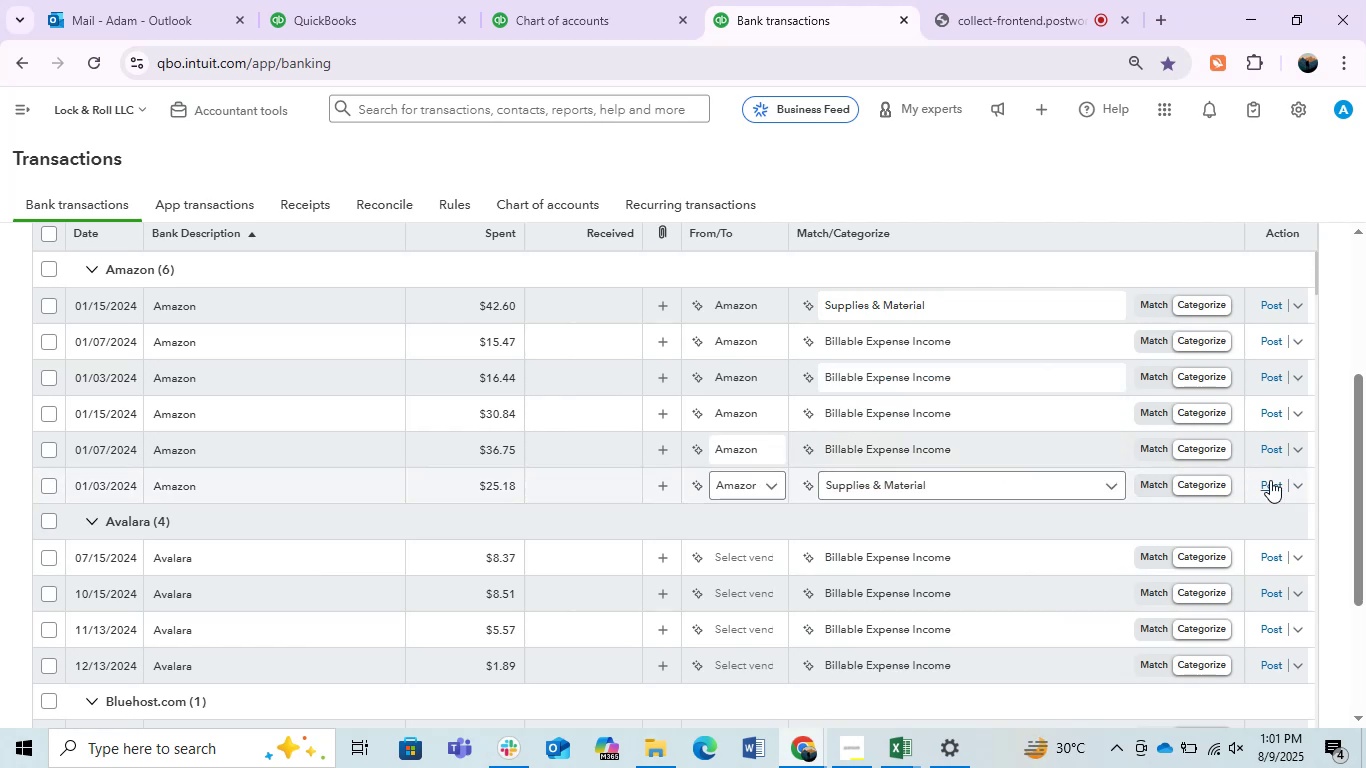 
left_click([1270, 480])
 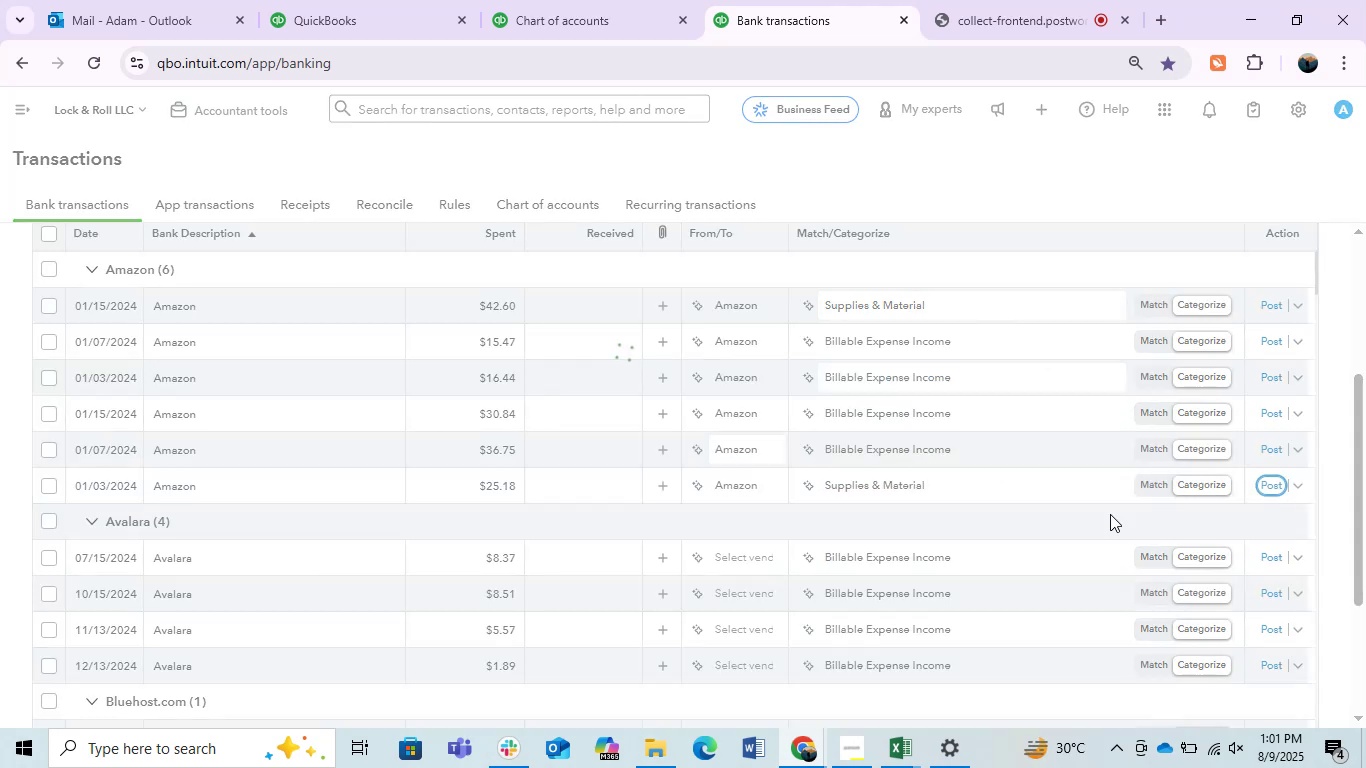 
mouse_move([947, 458])
 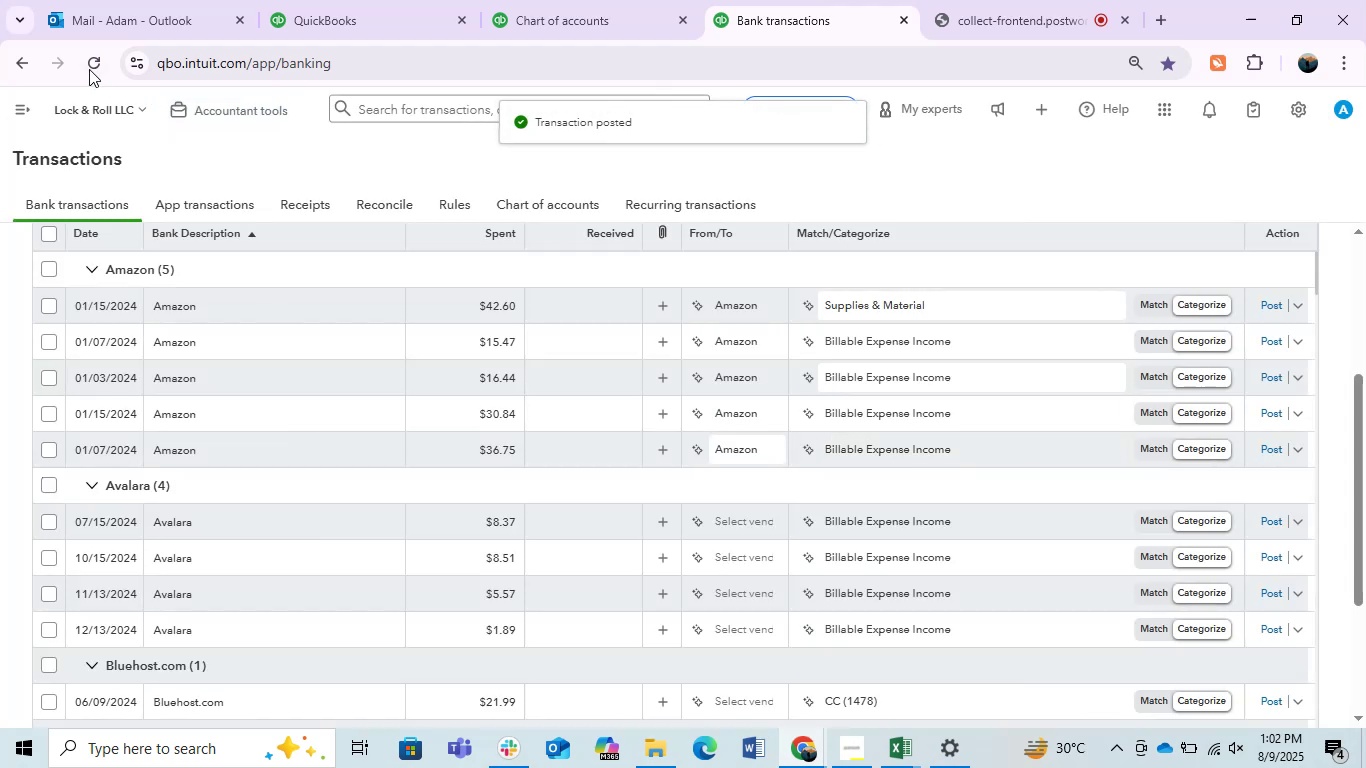 
left_click([85, 67])
 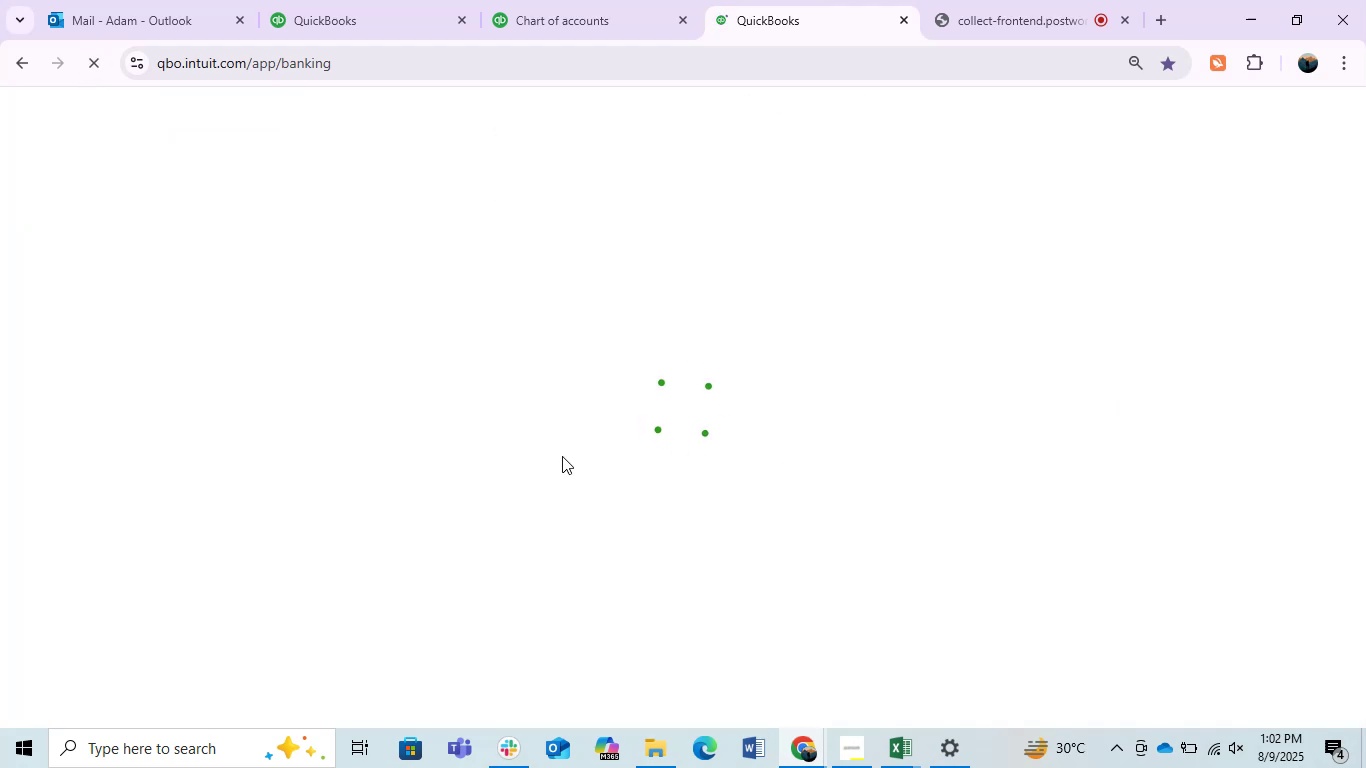 
left_click([611, 0])
 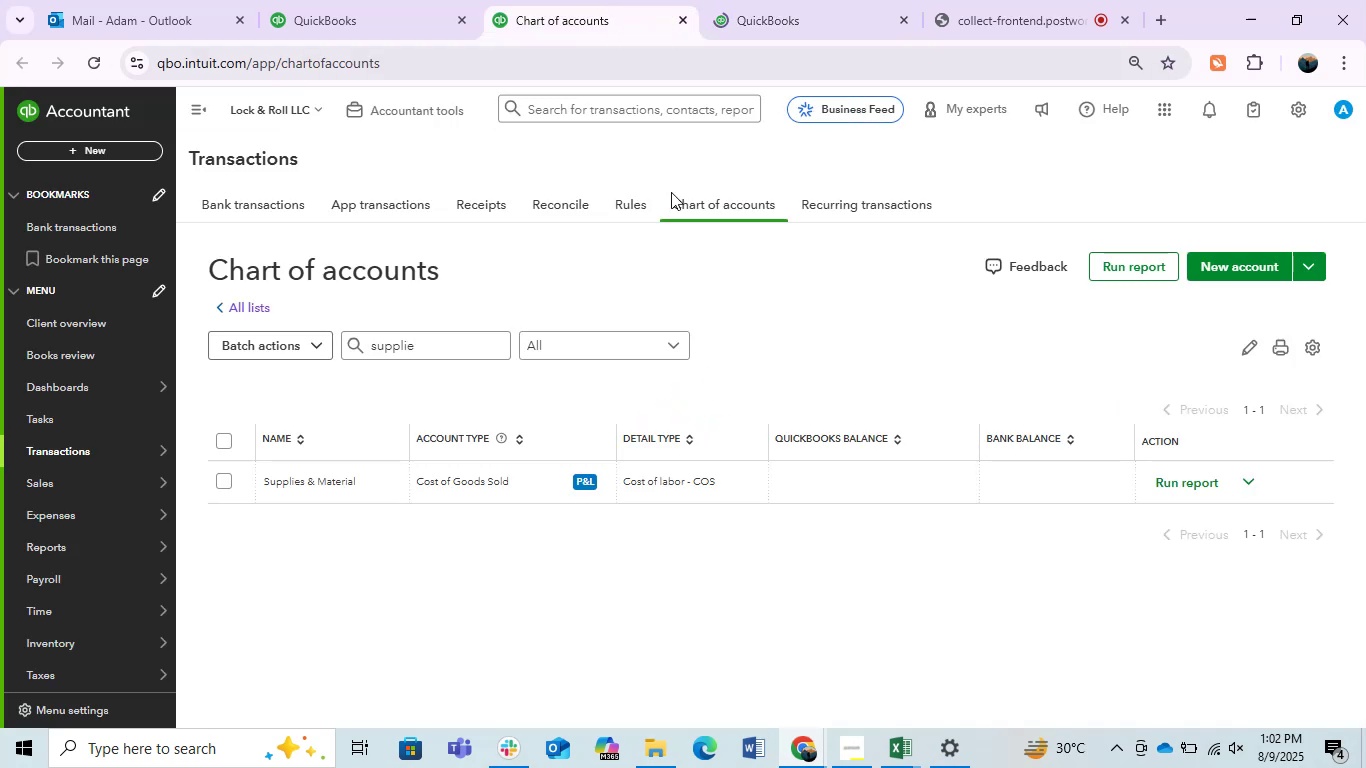 
left_click_drag(start_coordinate=[844, 239], to_coordinate=[844, 234])
 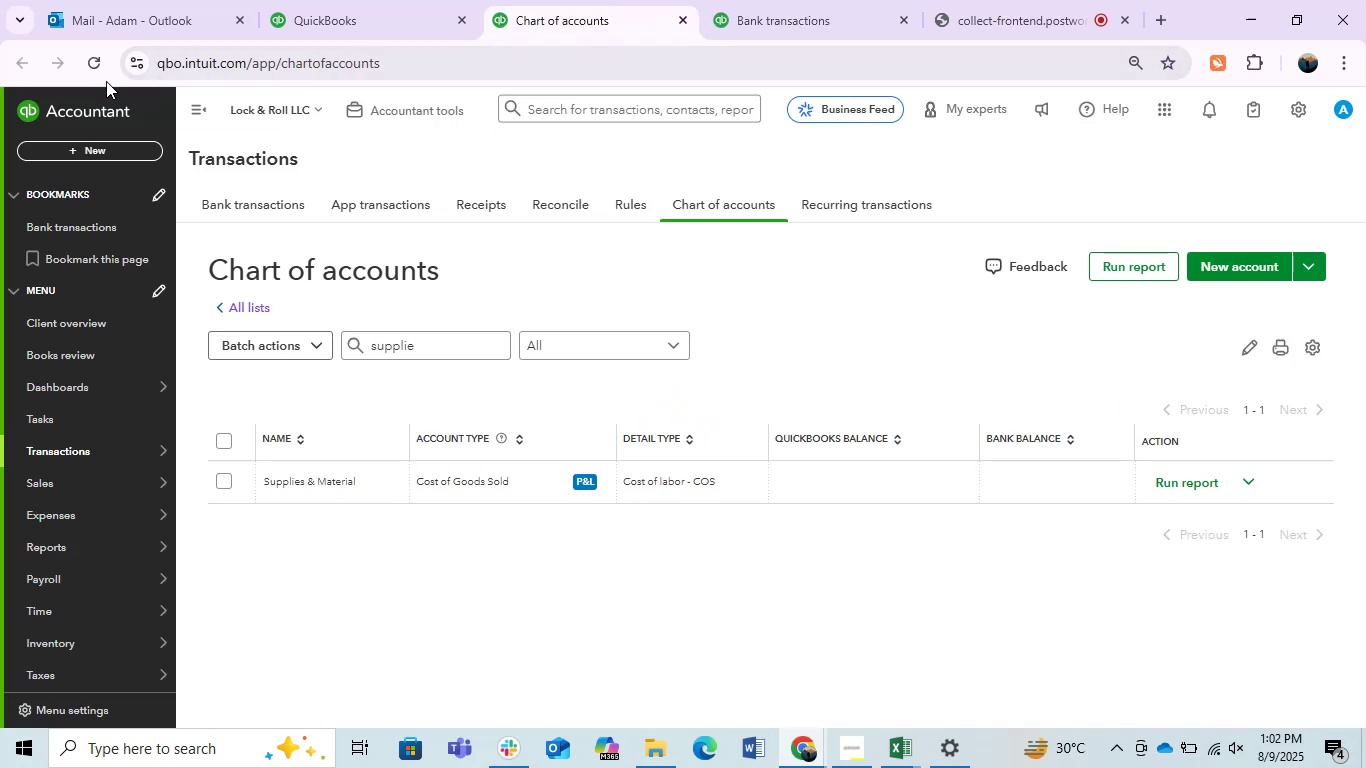 
left_click([84, 65])
 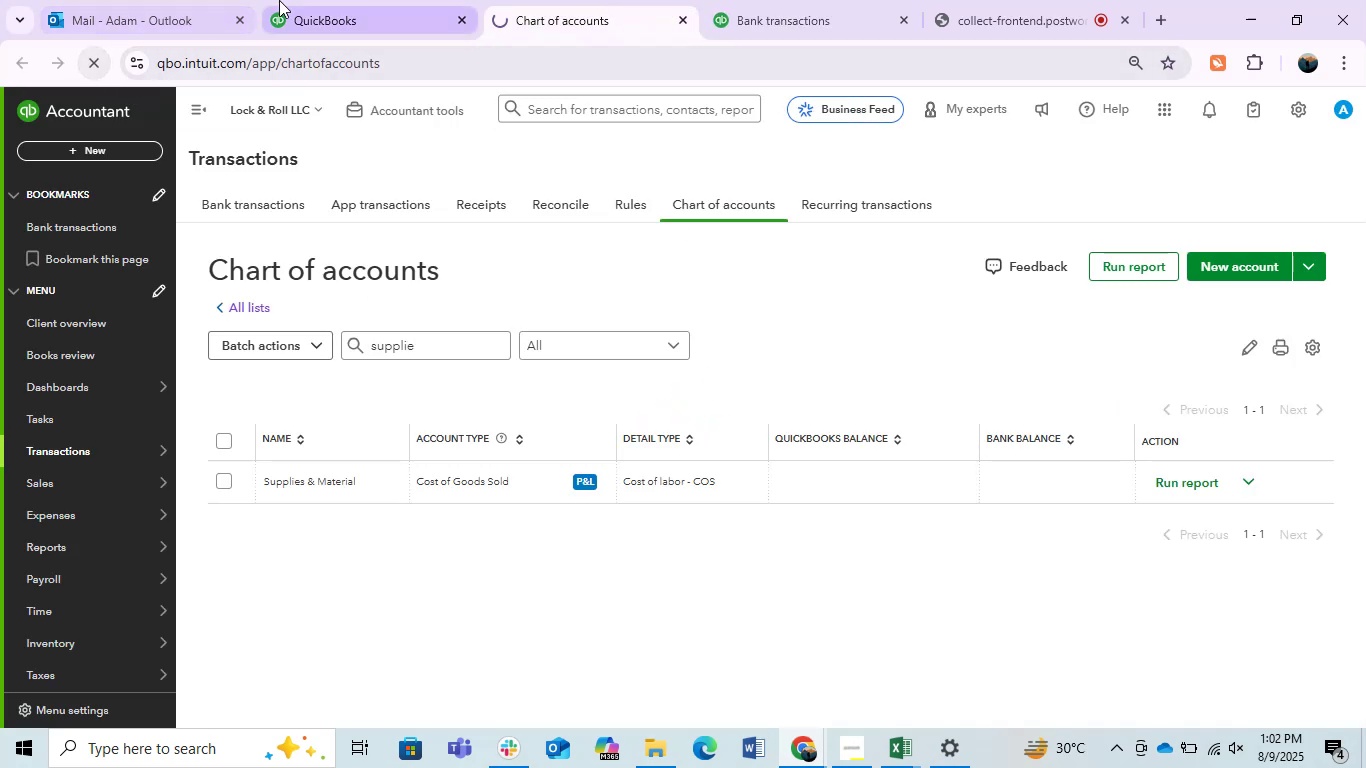 
left_click([280, 0])
 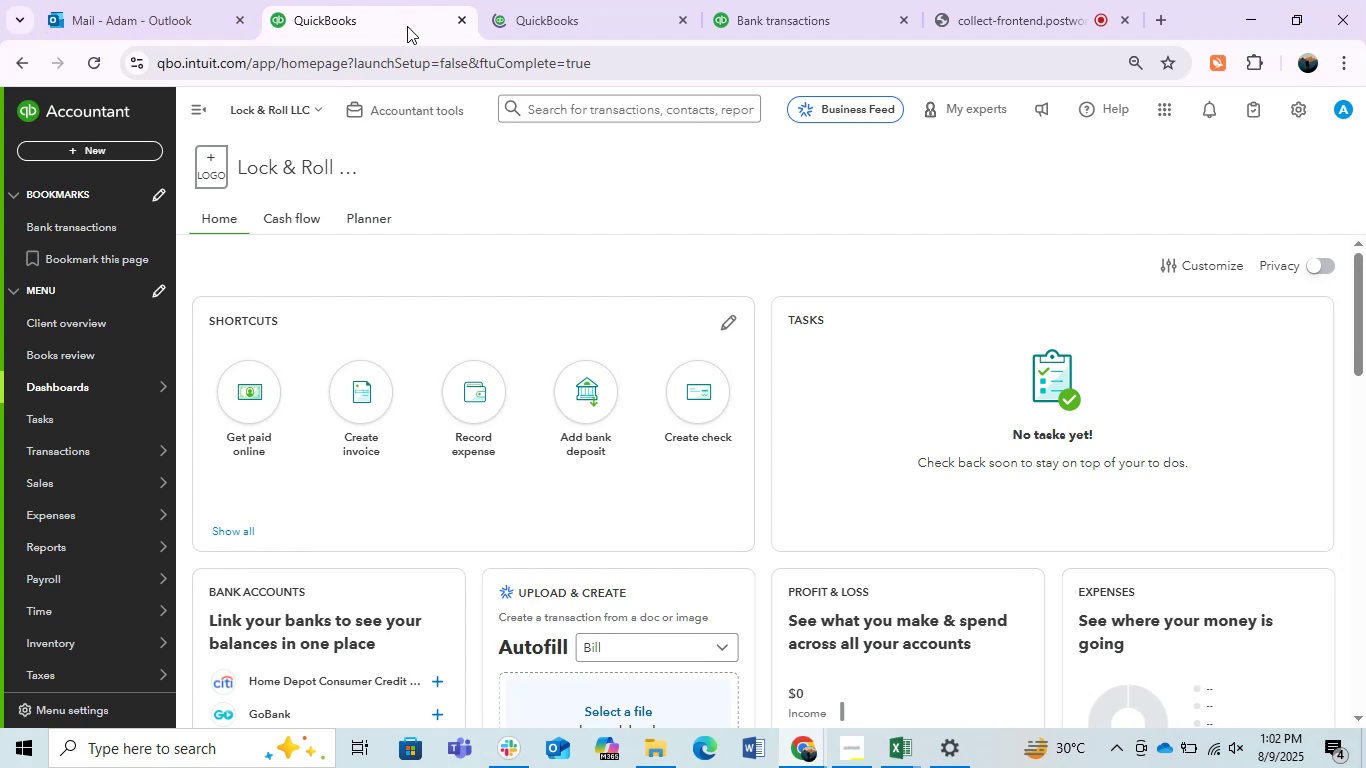 
scroll: coordinate [515, 364], scroll_direction: down, amount: 1.0
 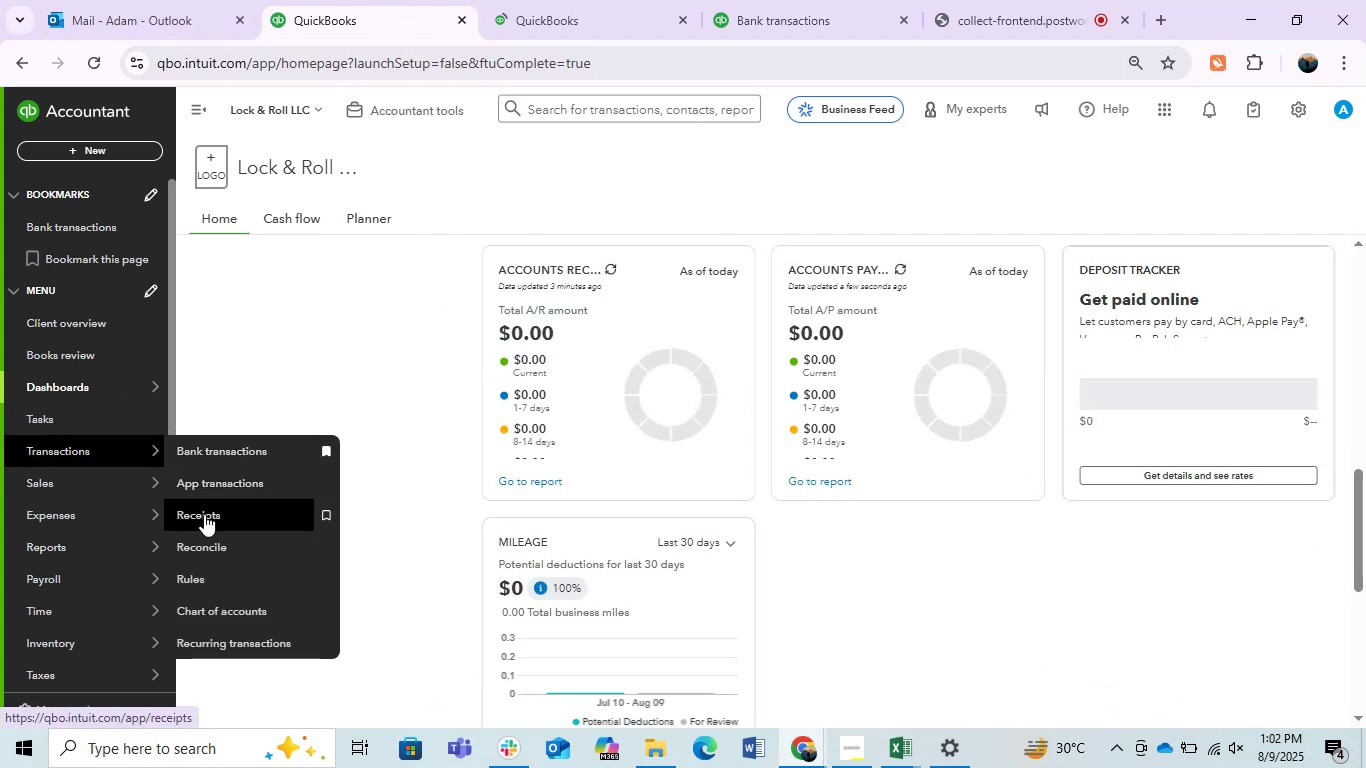 
left_click([207, 541])
 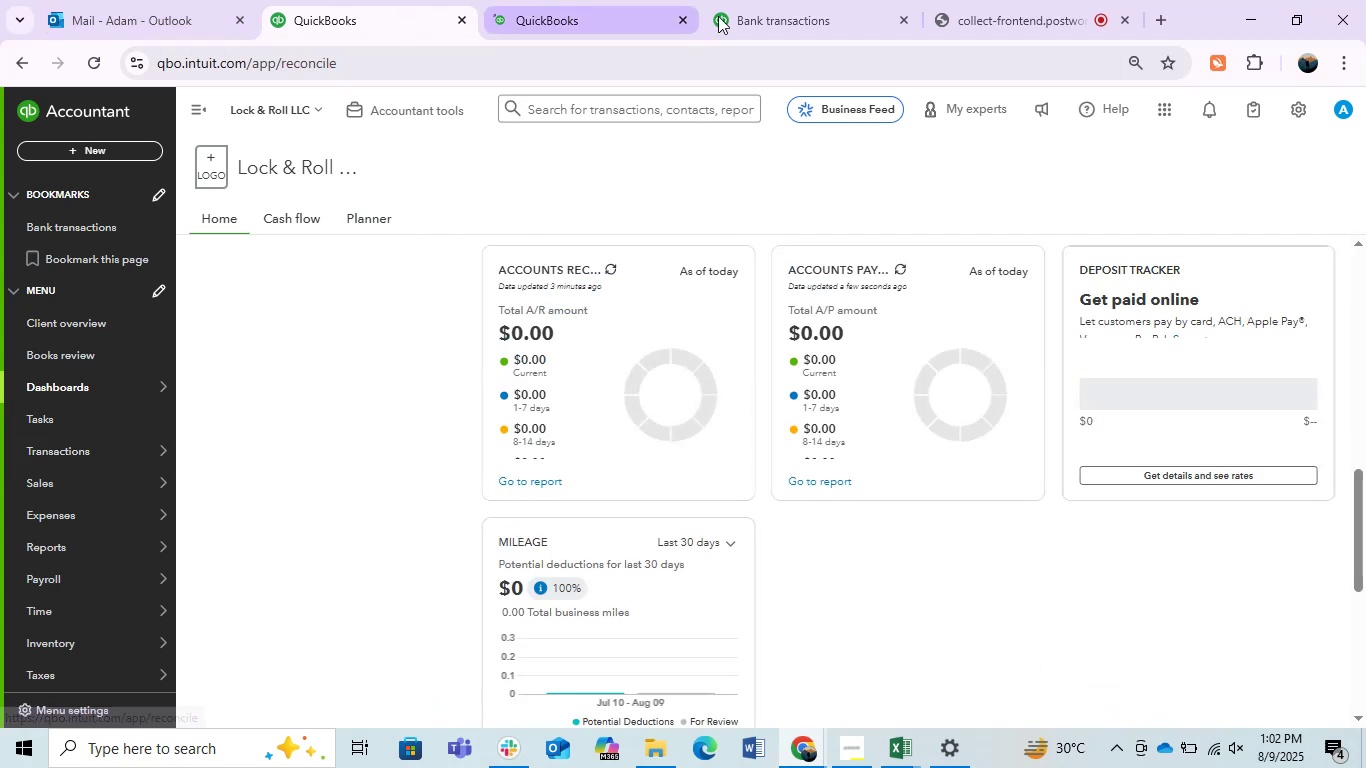 
left_click_drag(start_coordinate=[769, 2], to_coordinate=[369, 0])
 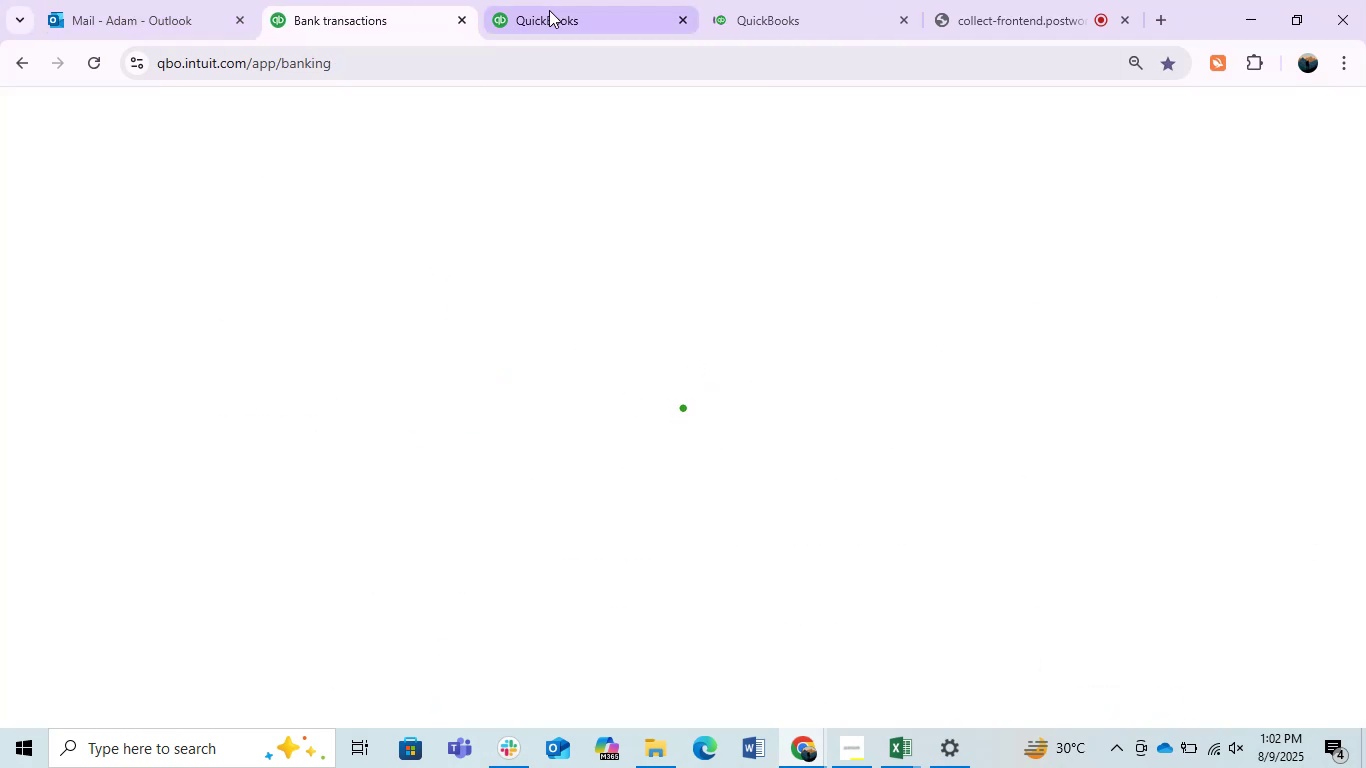 
left_click([549, 10])
 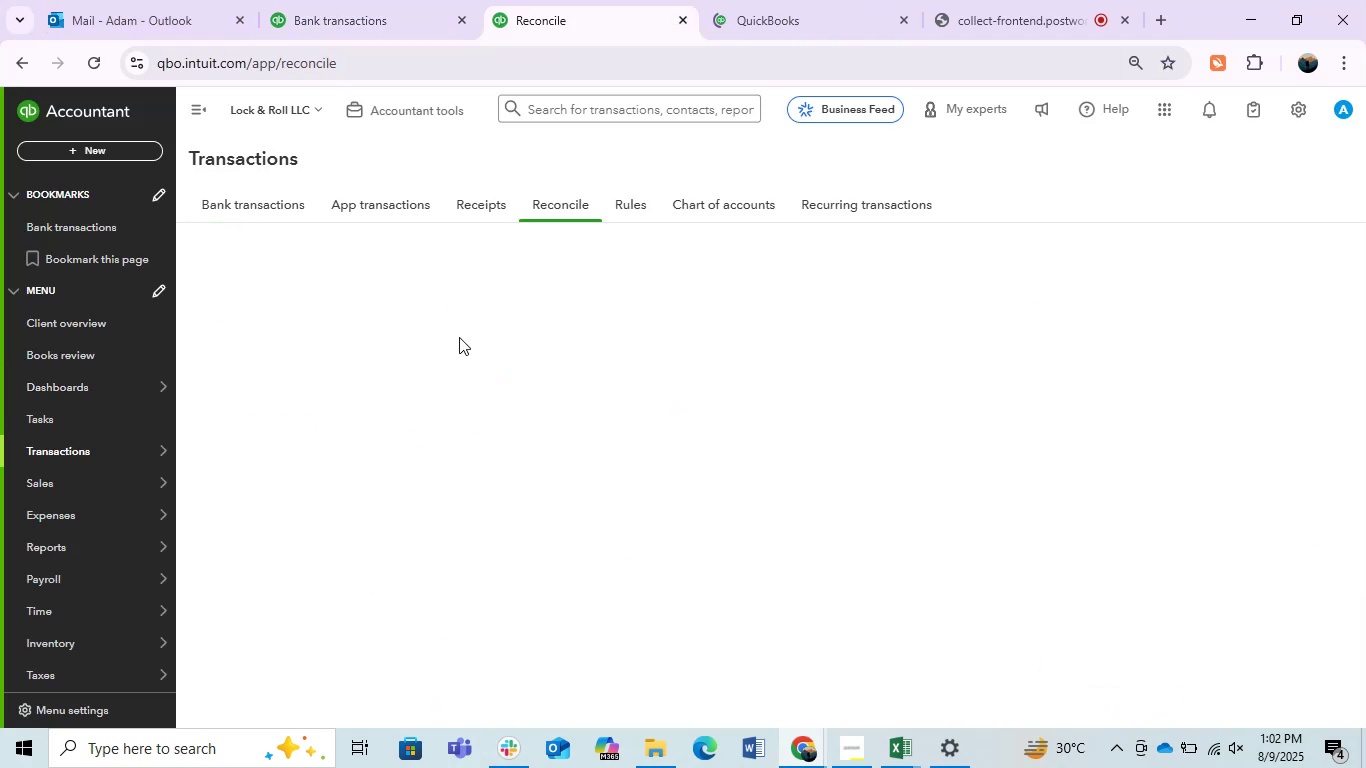 
scroll: coordinate [442, 333], scroll_direction: up, amount: 2.0
 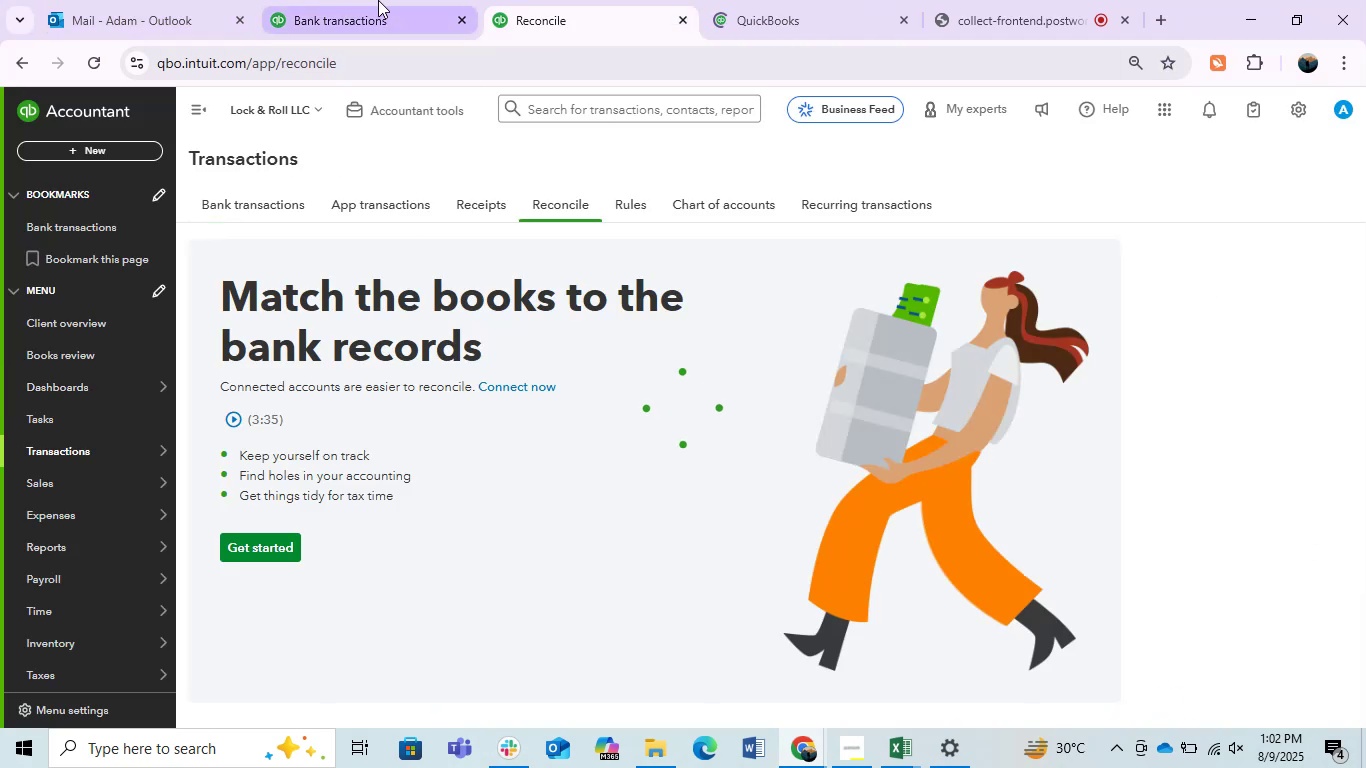 
left_click([377, 0])
 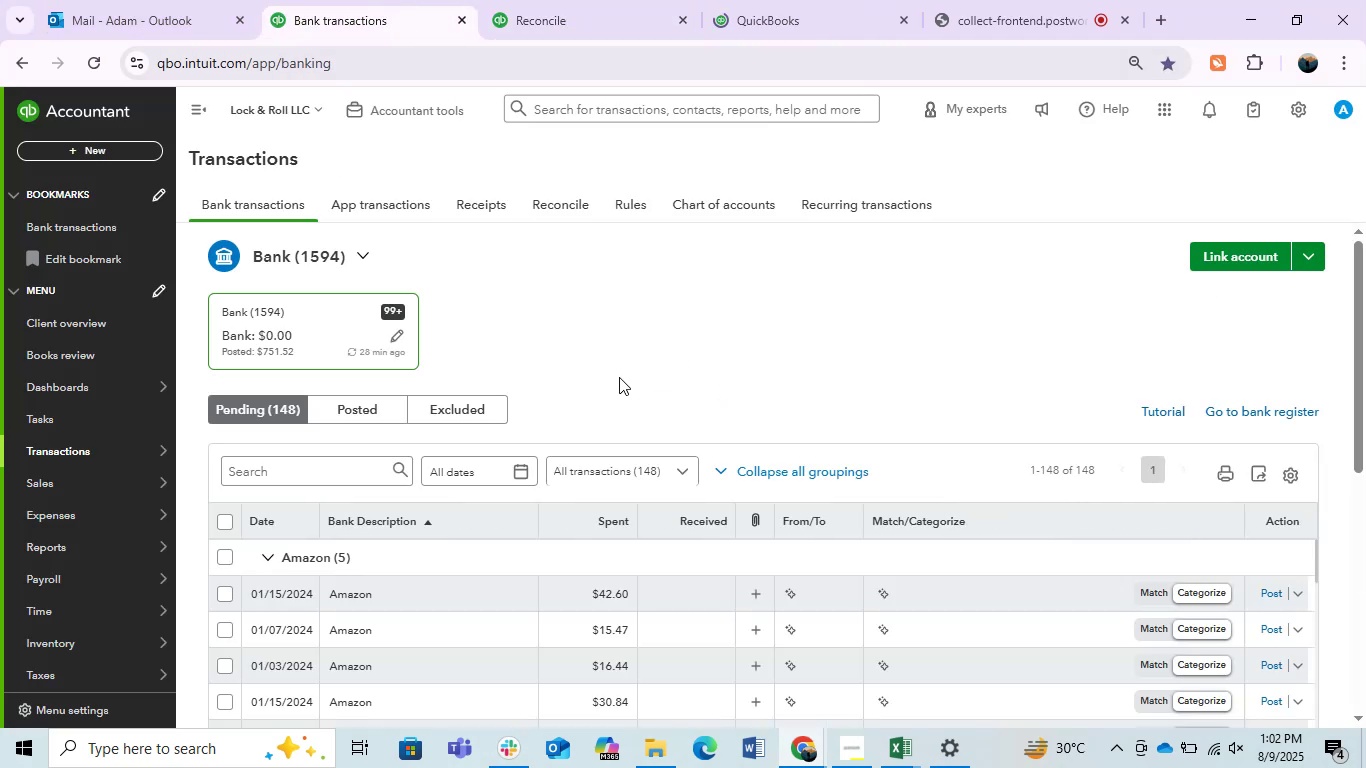 
scroll: coordinate [619, 377], scroll_direction: down, amount: 1.0
 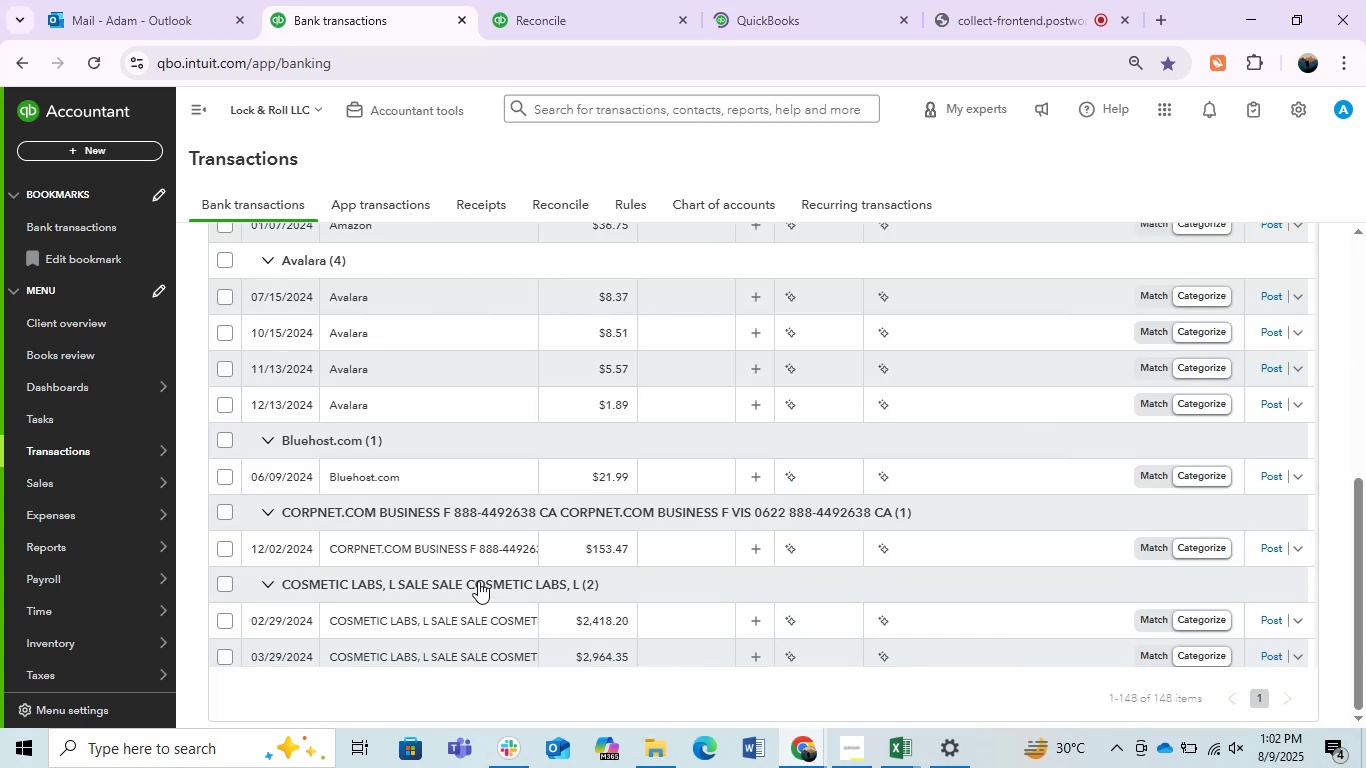 
scroll: coordinate [883, 395], scroll_direction: up, amount: 1.0
 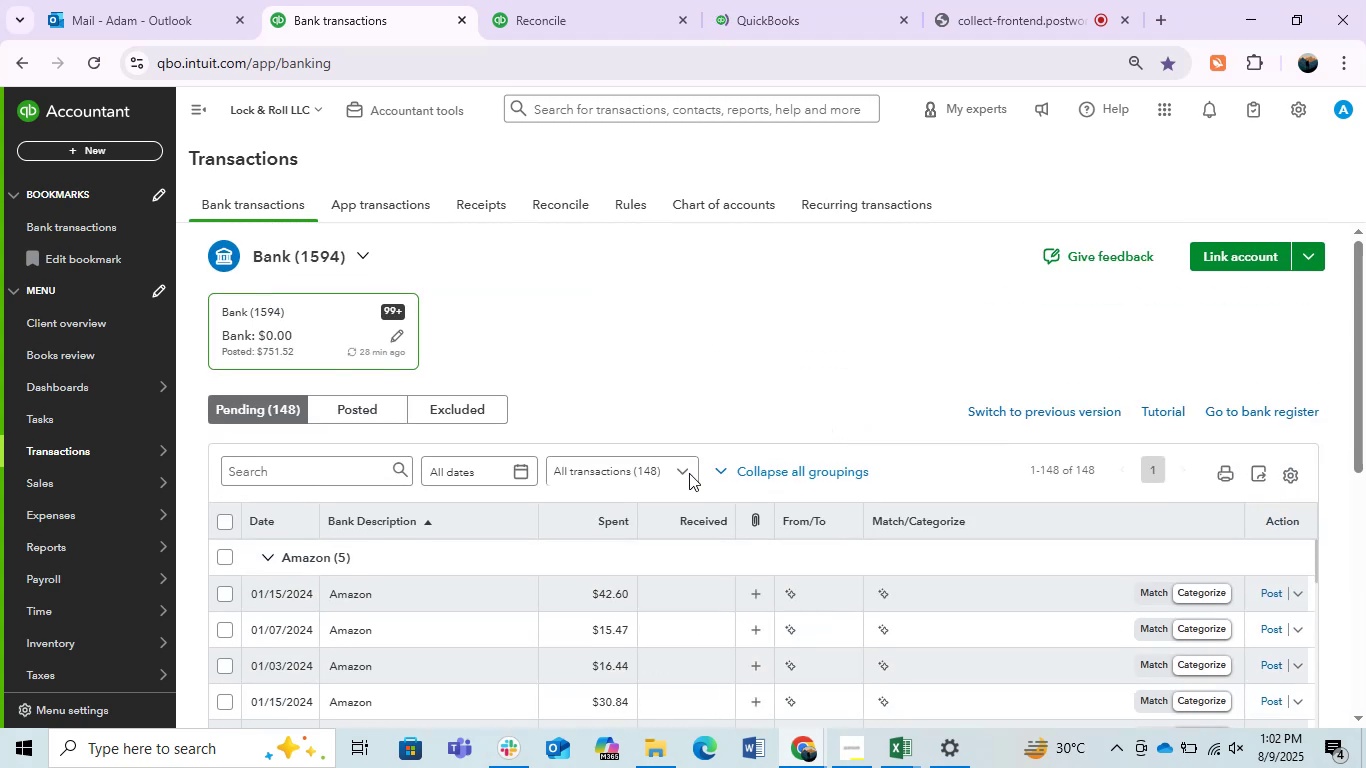 
scroll: coordinate [683, 474], scroll_direction: down, amount: 1.0
 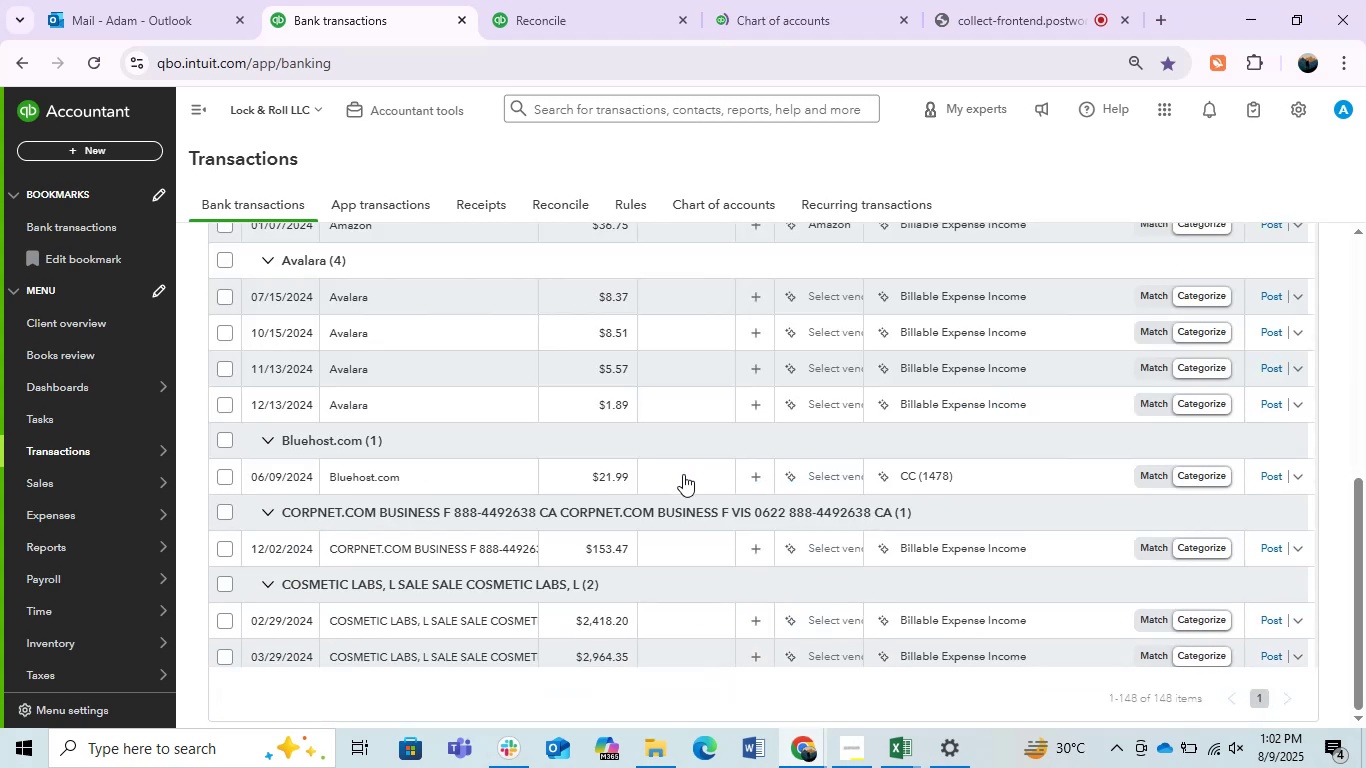 
scroll: coordinate [662, 483], scroll_direction: up, amount: 1.0
 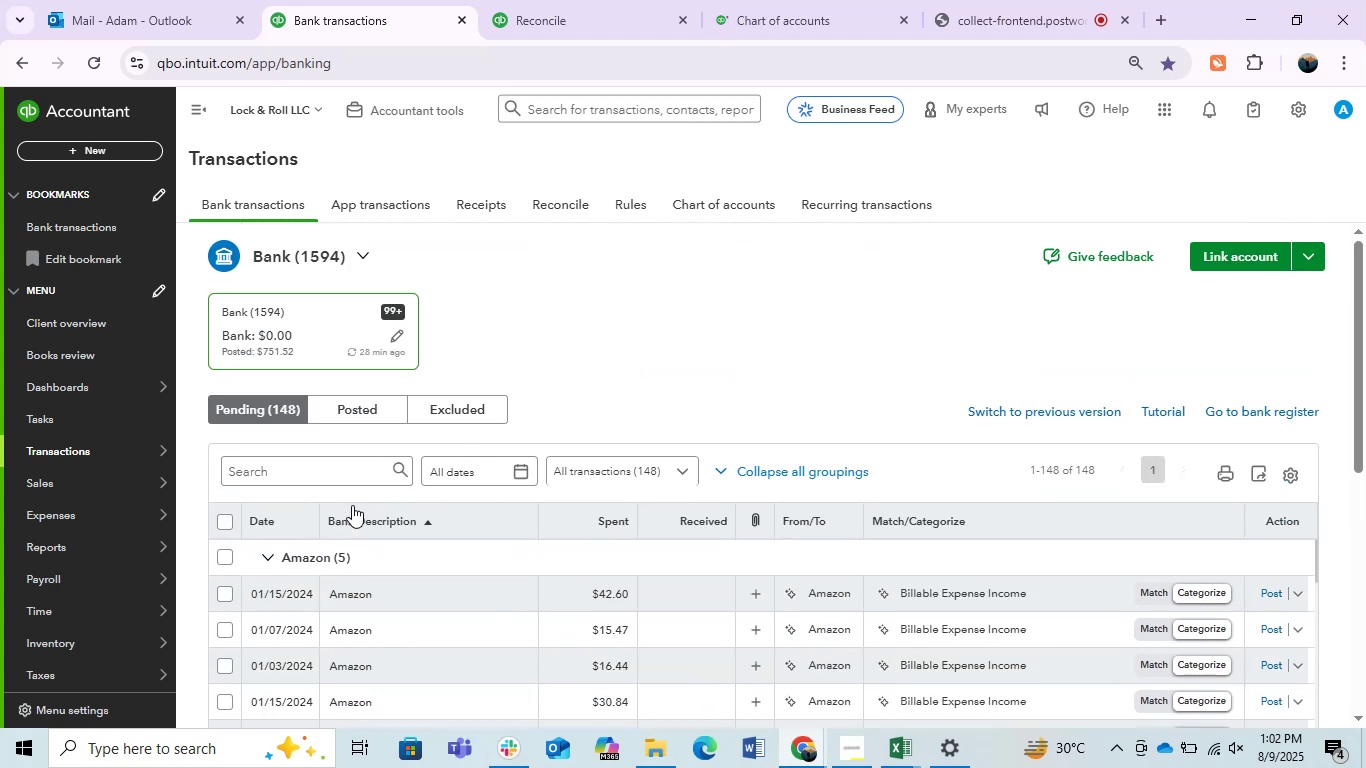 
left_click([347, 411])
 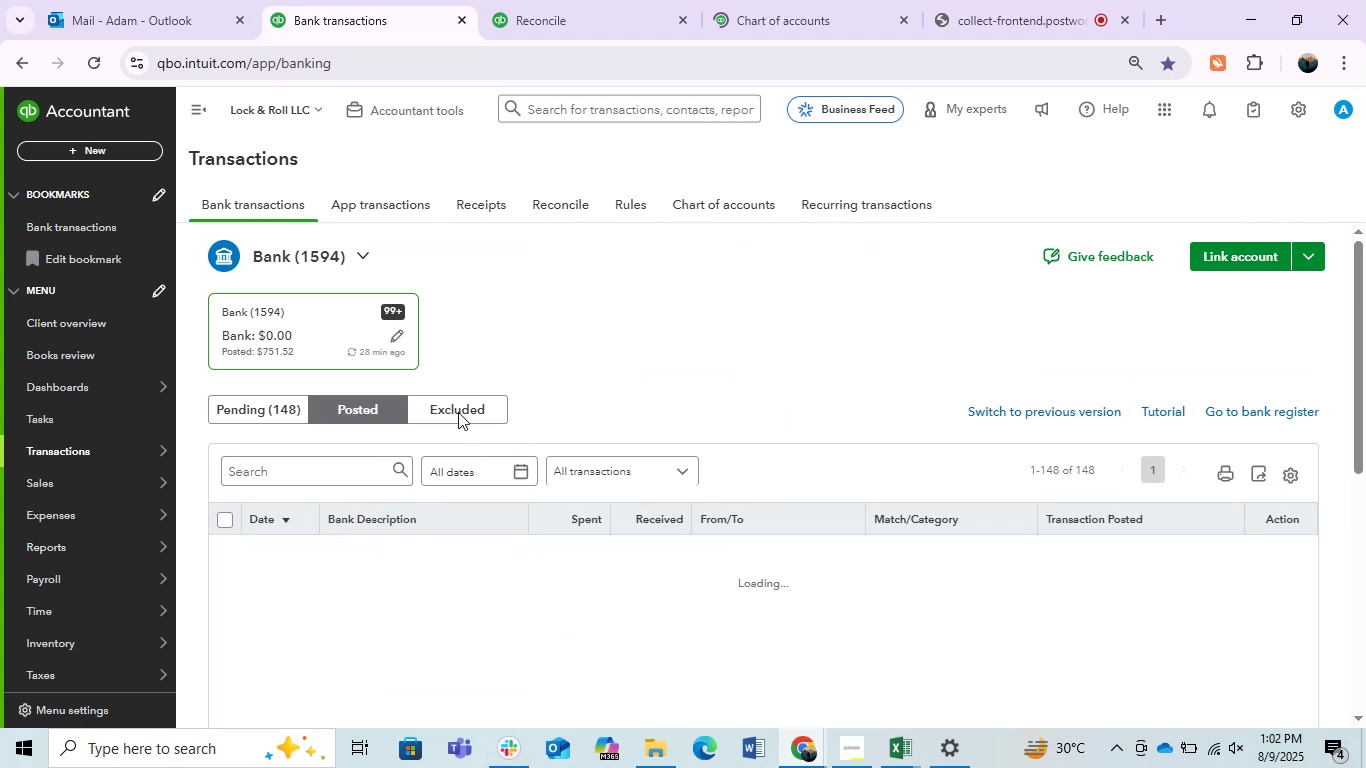 
left_click([194, 105])
 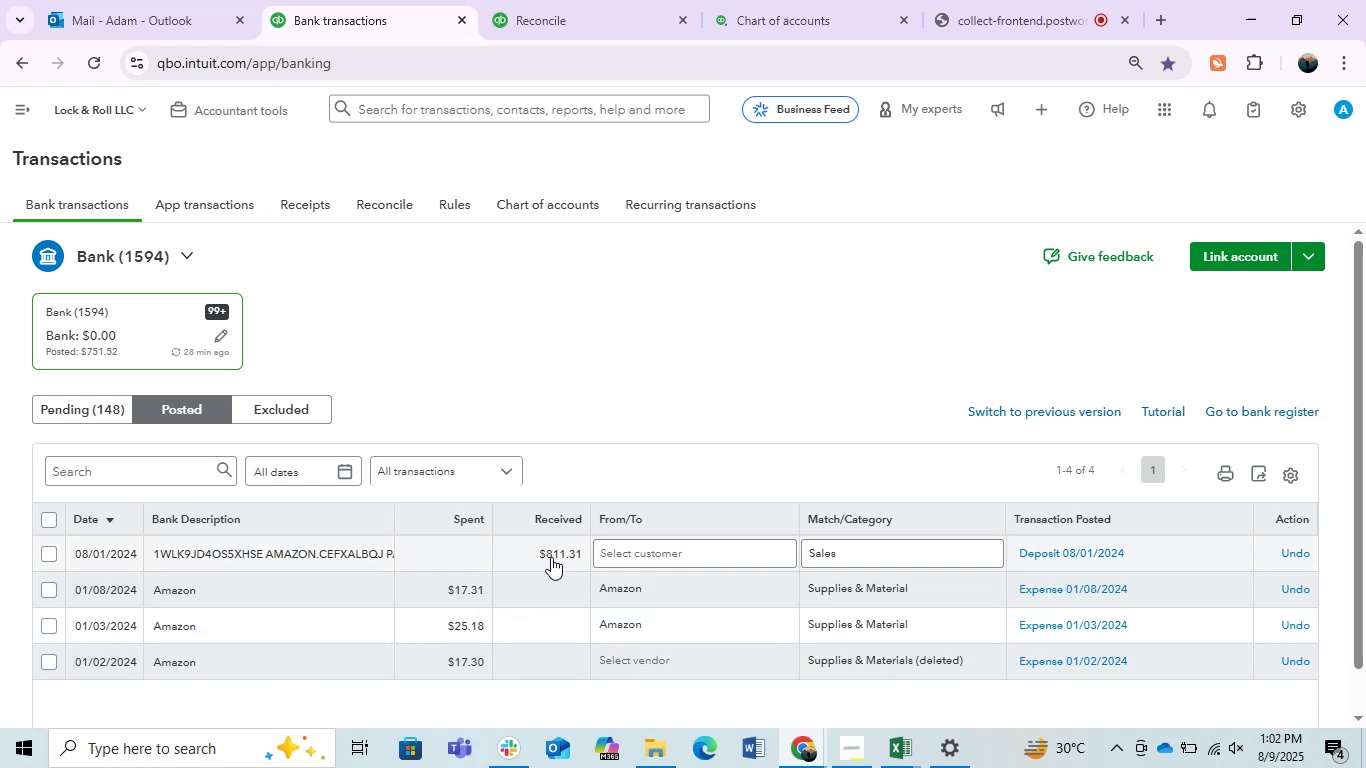 
wait(6.97)
 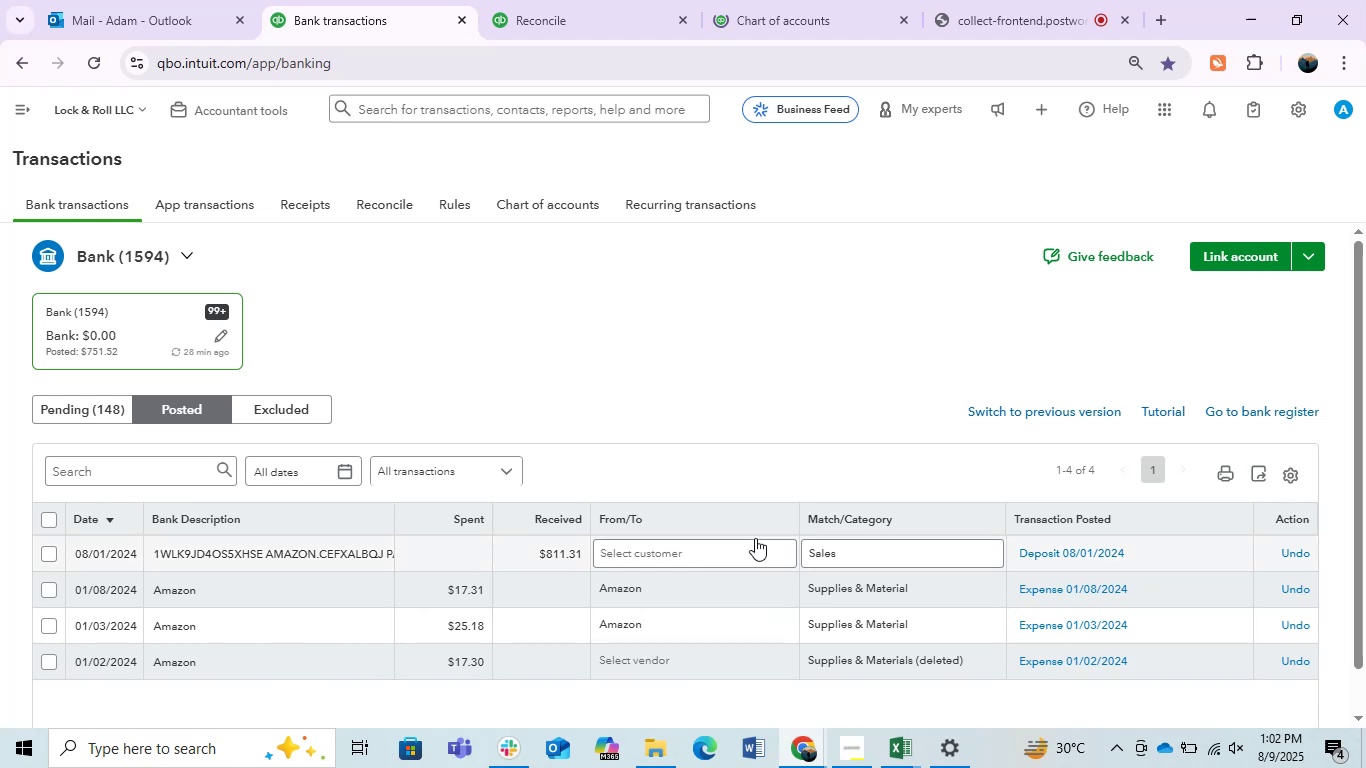 
left_click([626, 546])
 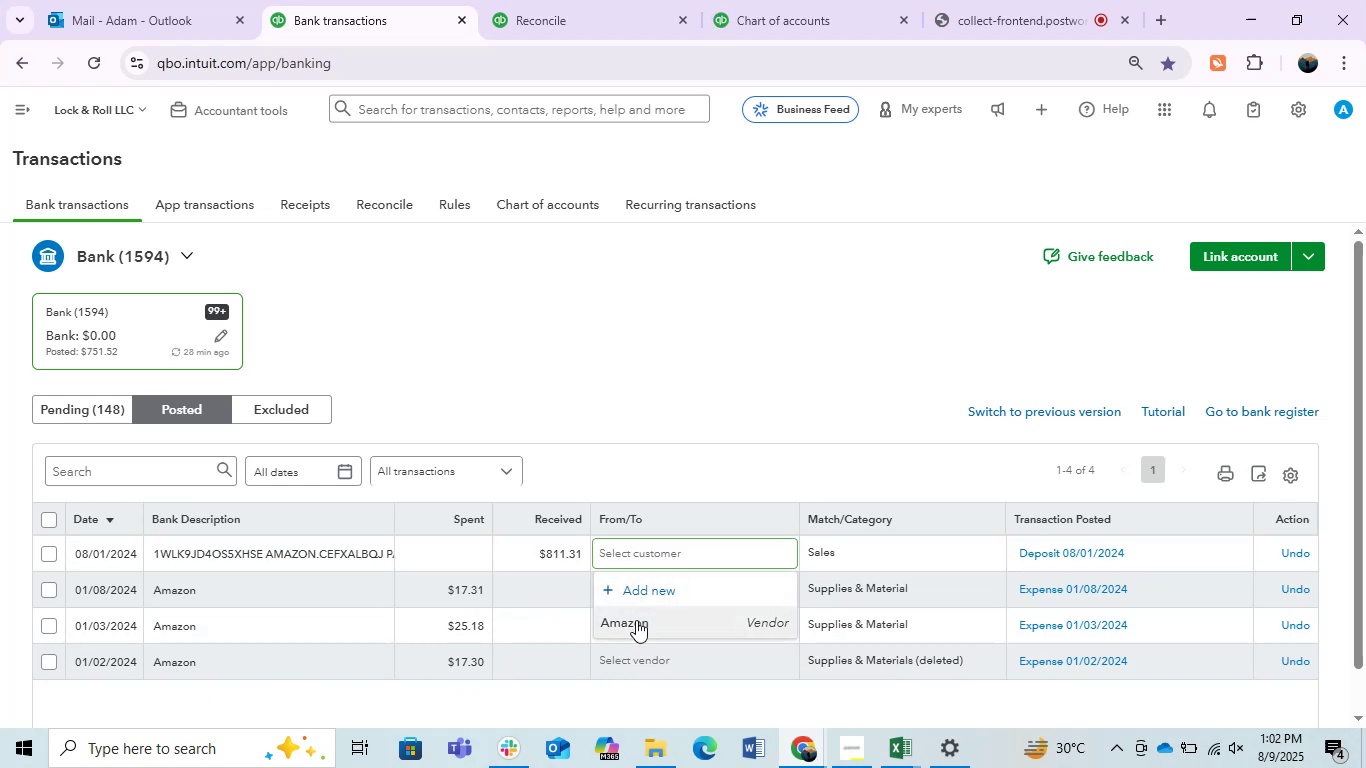 
left_click([636, 620])
 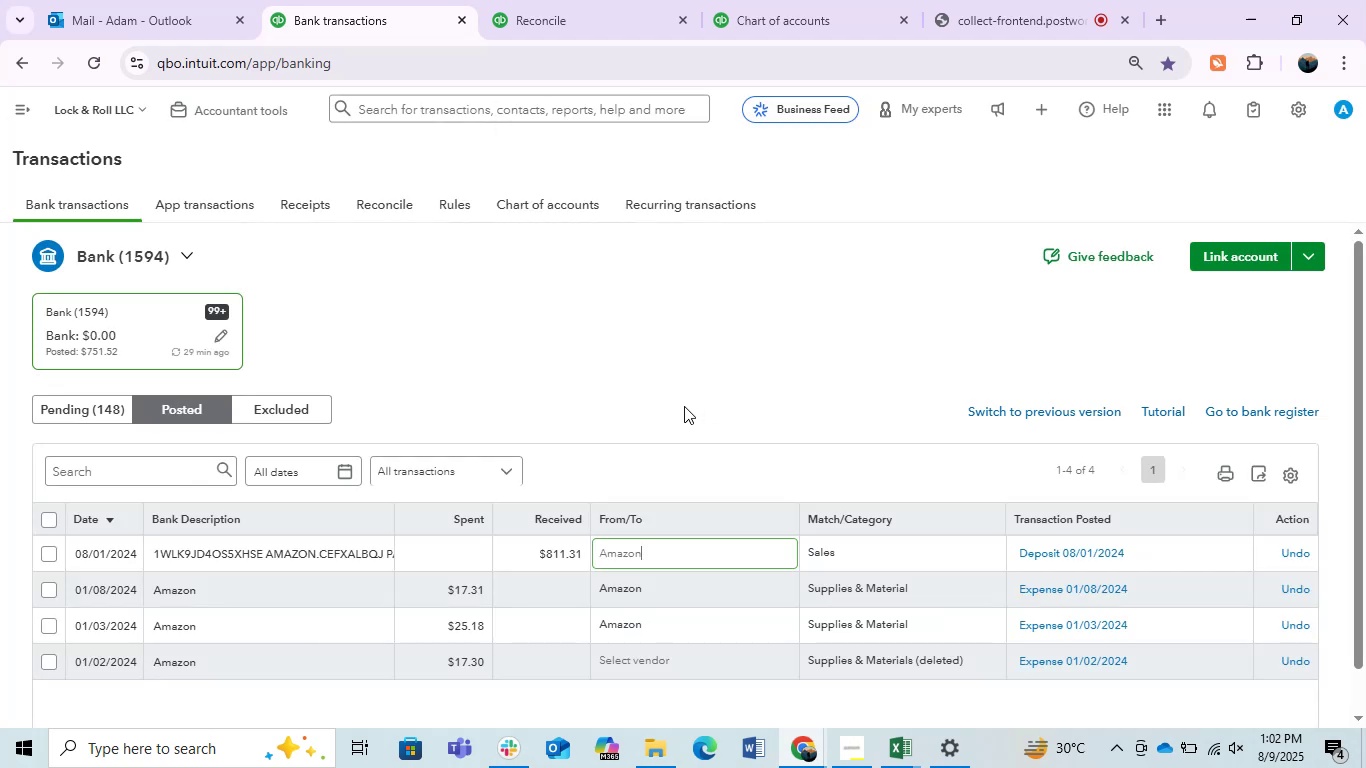 
wait(13.81)
 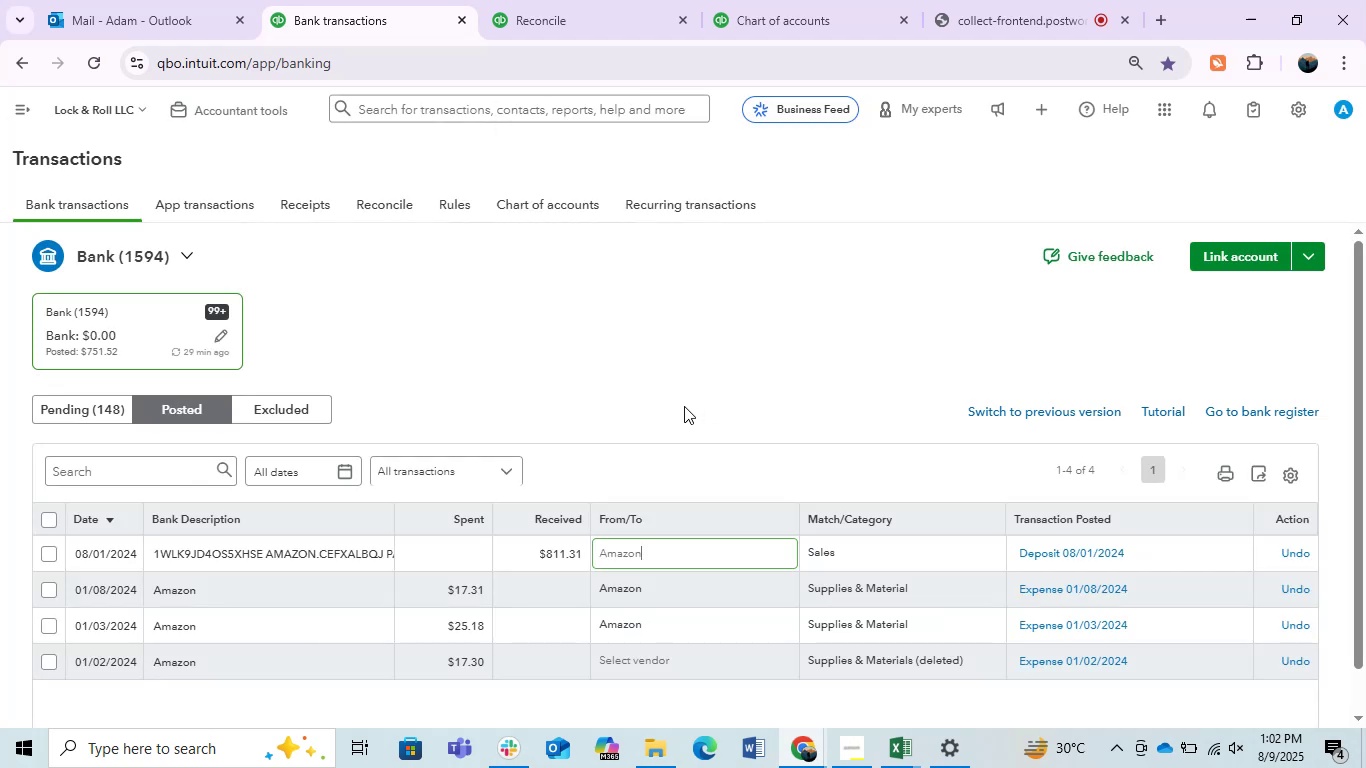 
left_click([701, 409])
 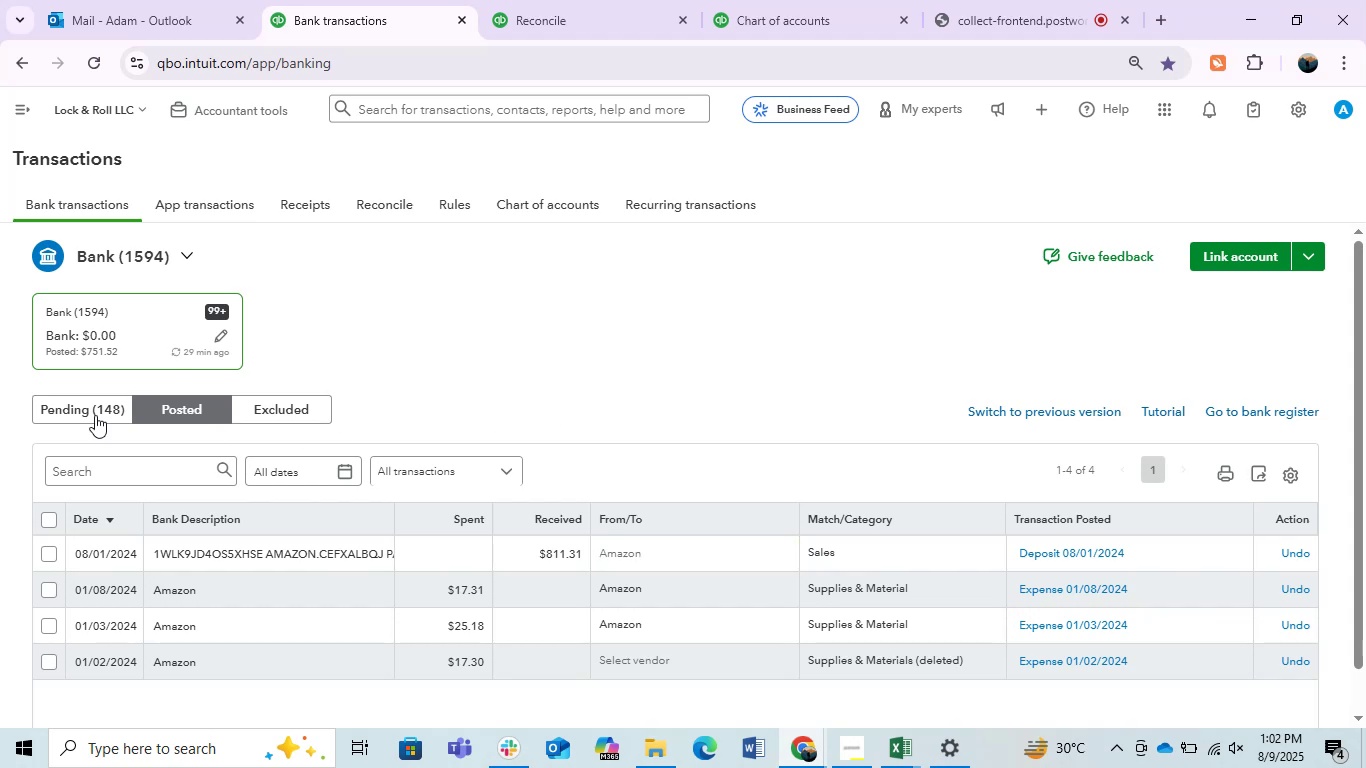 
left_click([87, 415])
 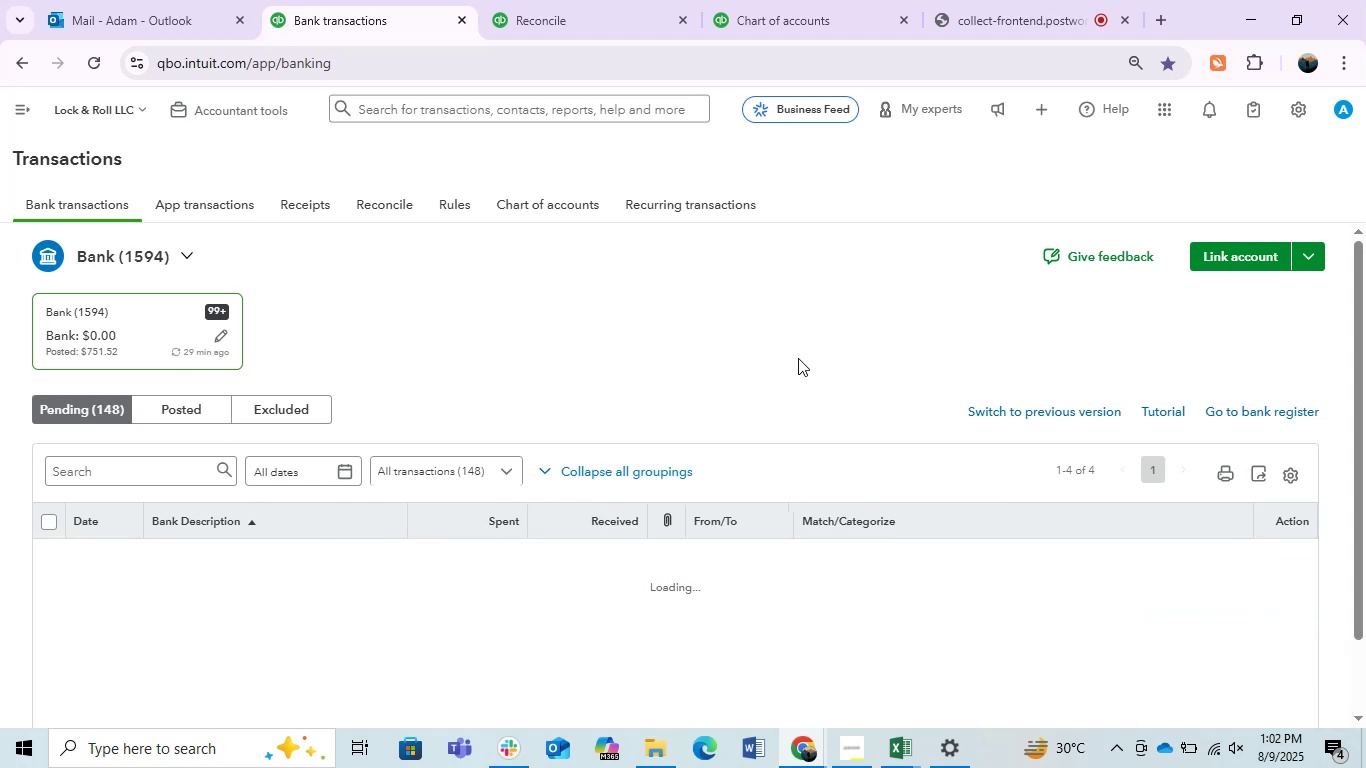 
scroll: coordinate [799, 364], scroll_direction: down, amount: 1.0
 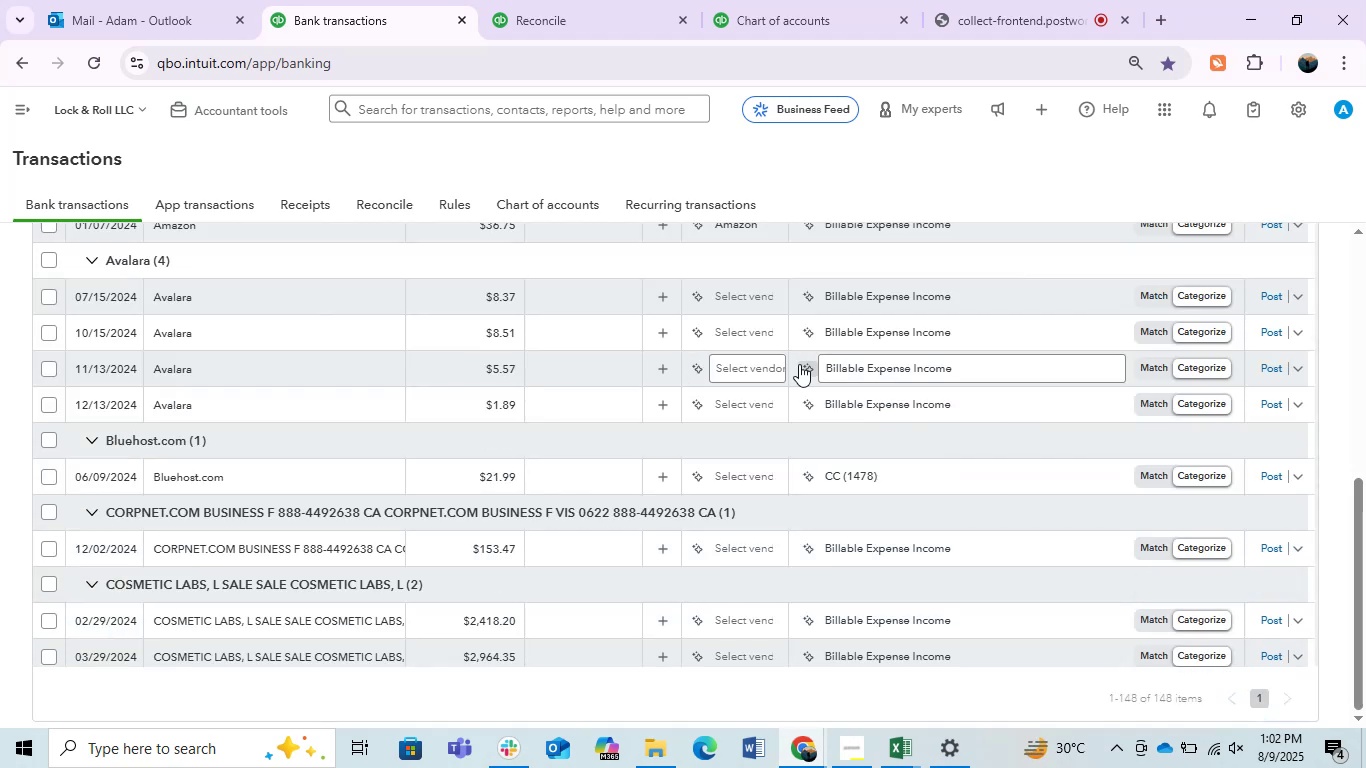 
scroll: coordinate [799, 364], scroll_direction: up, amount: 1.0
 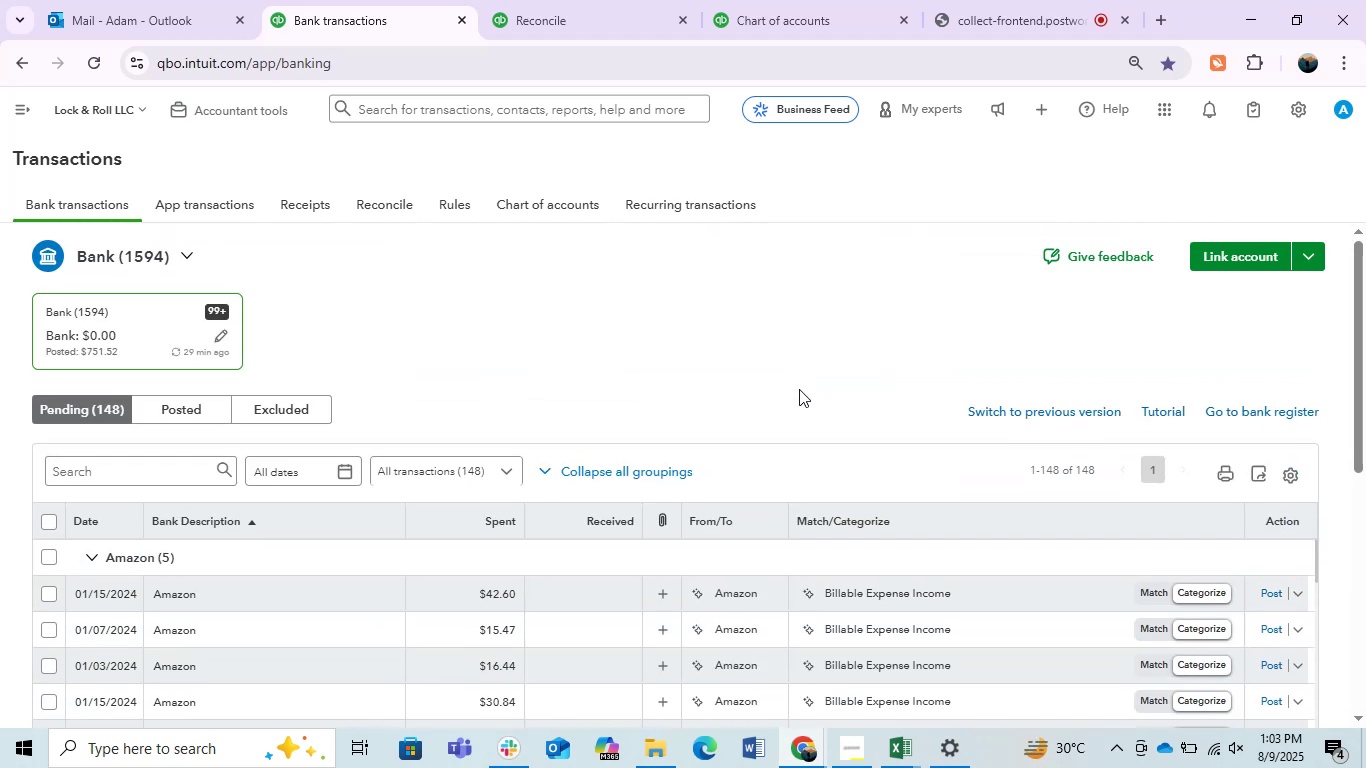 
scroll: coordinate [798, 385], scroll_direction: down, amount: 1.0
 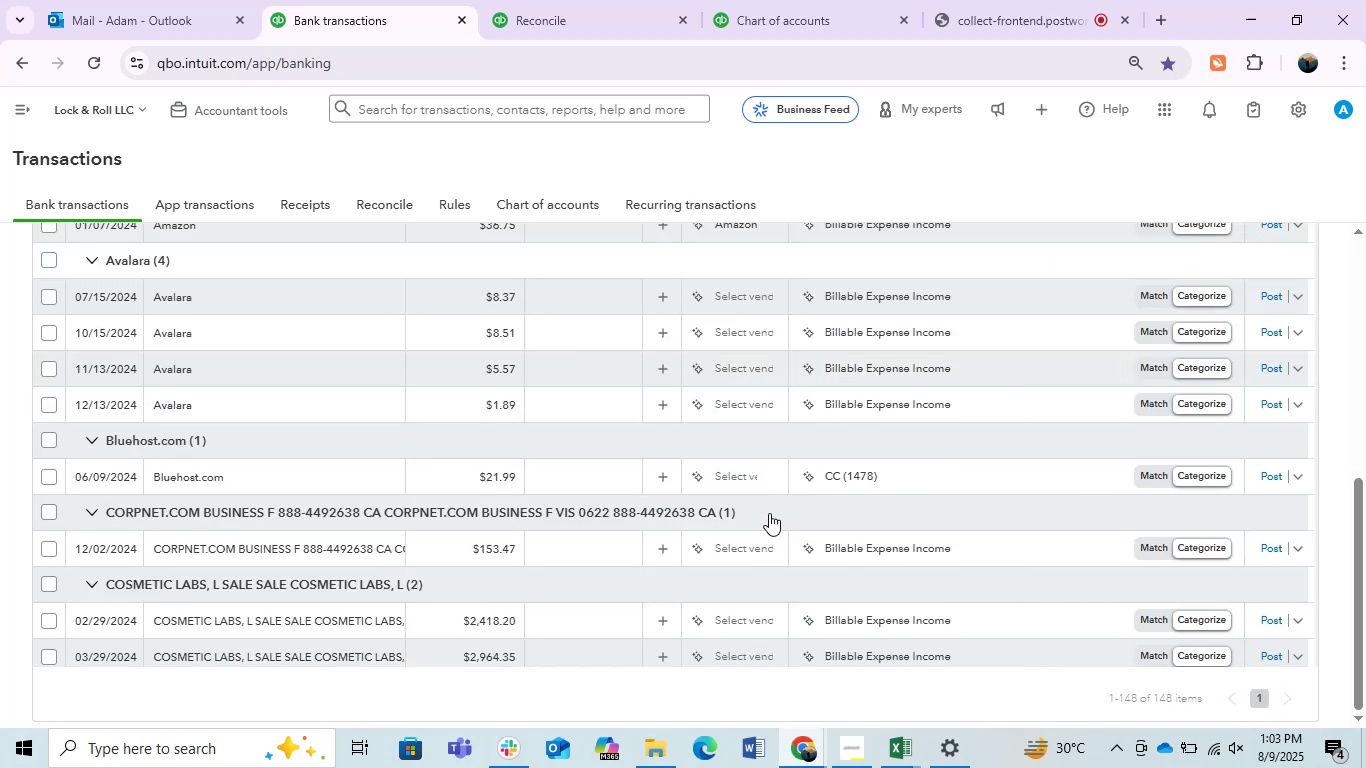 
scroll: coordinate [767, 510], scroll_direction: up, amount: 1.0
 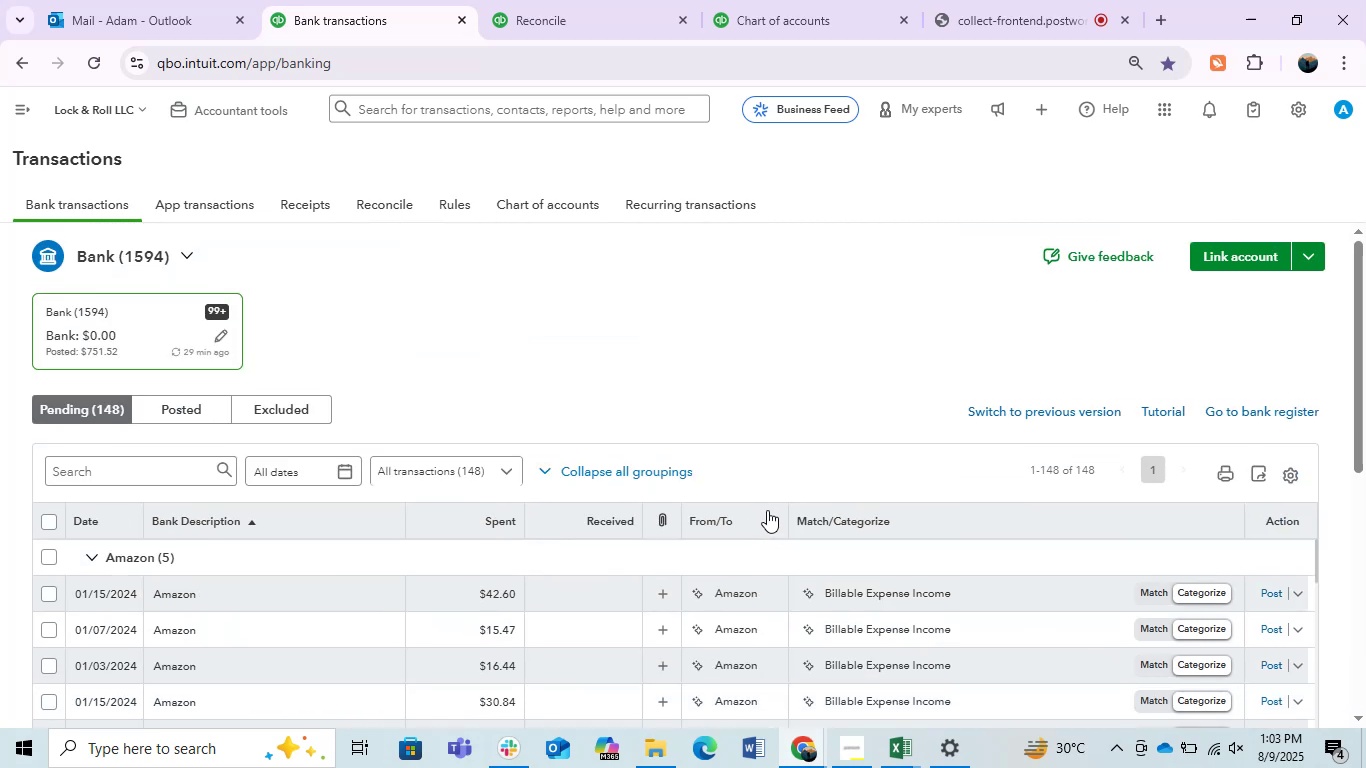 
mouse_move([756, 590])
 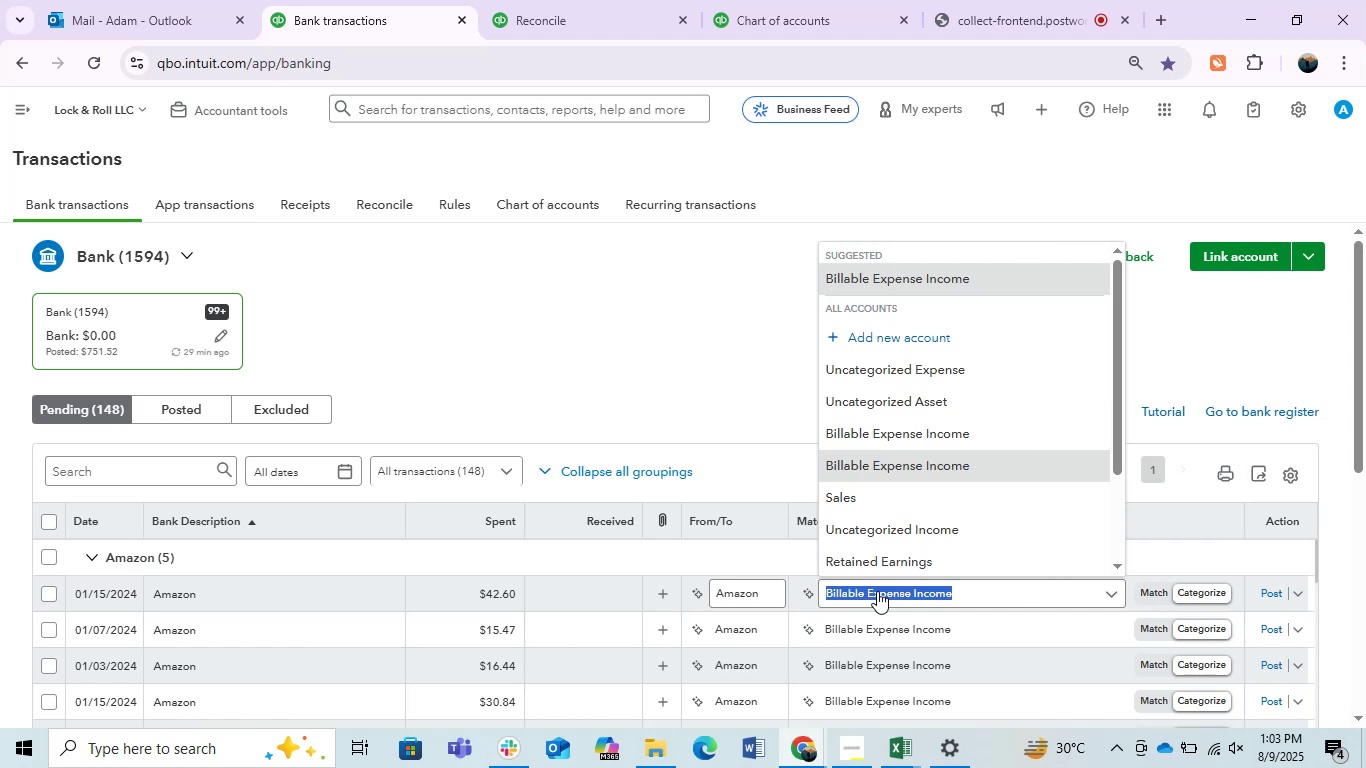 
type(suppl)
 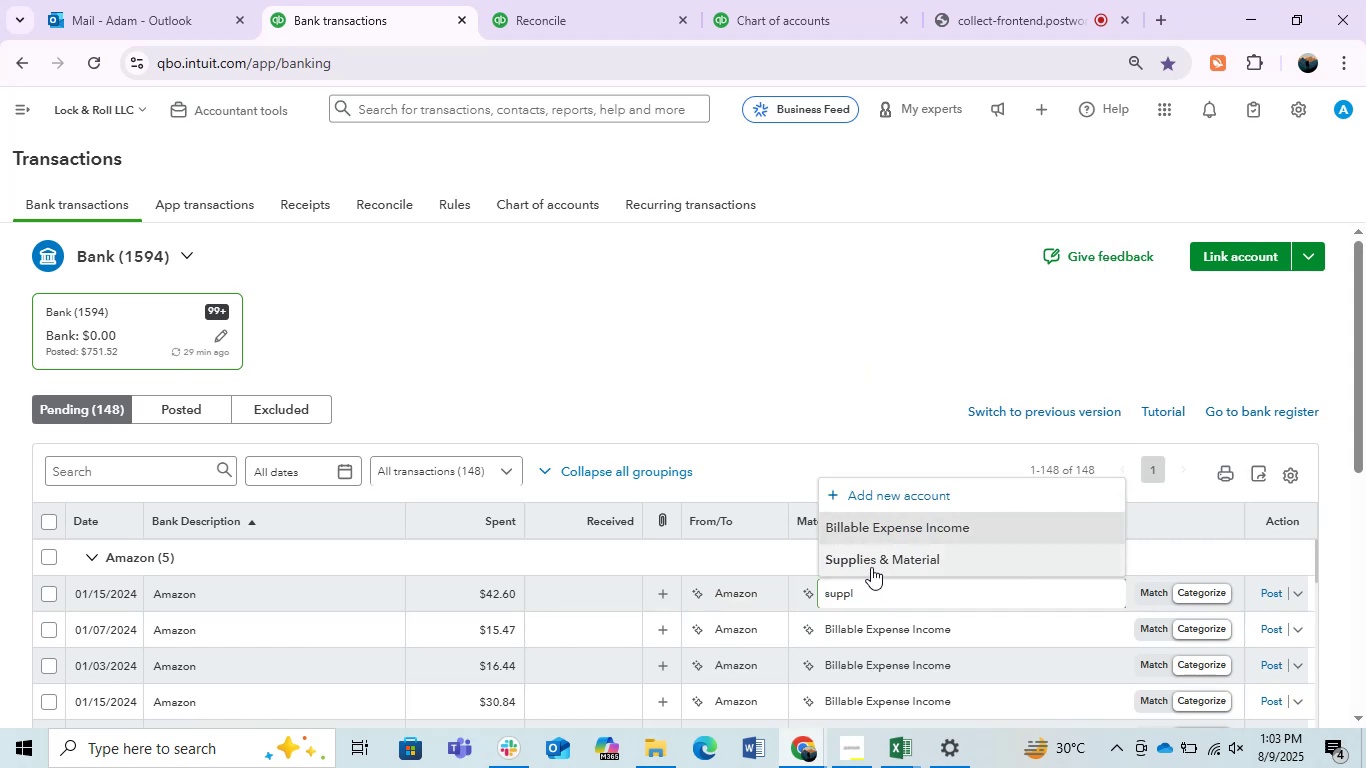 
left_click([870, 566])
 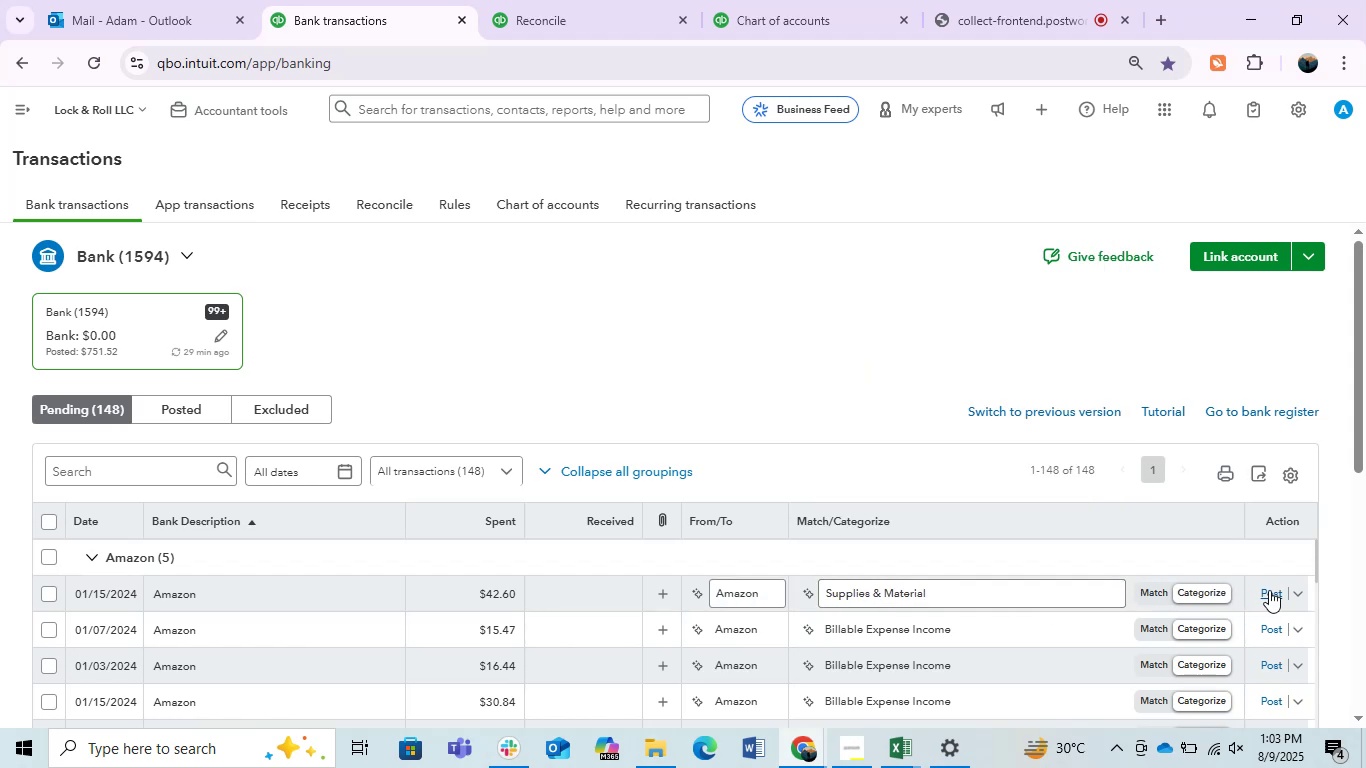 
left_click([1269, 590])
 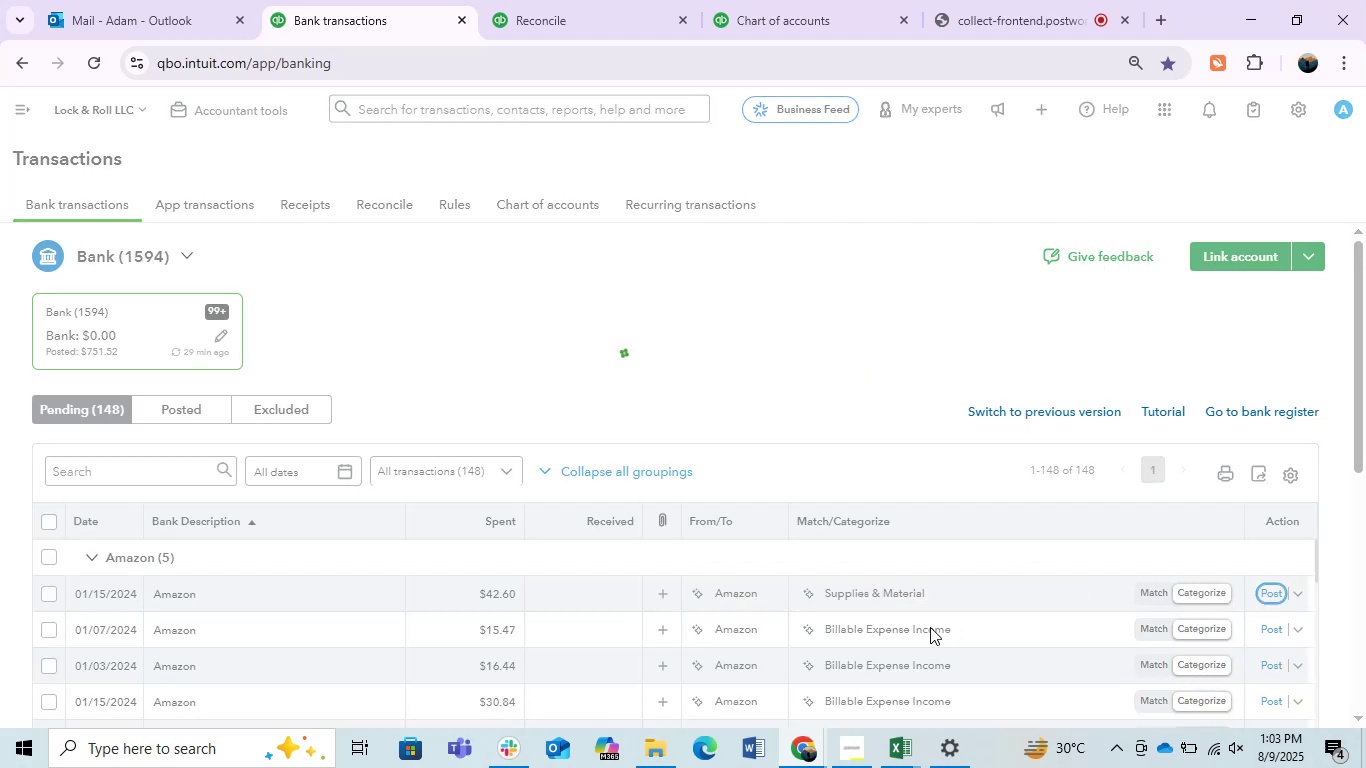 
mouse_move([900, 627])
 